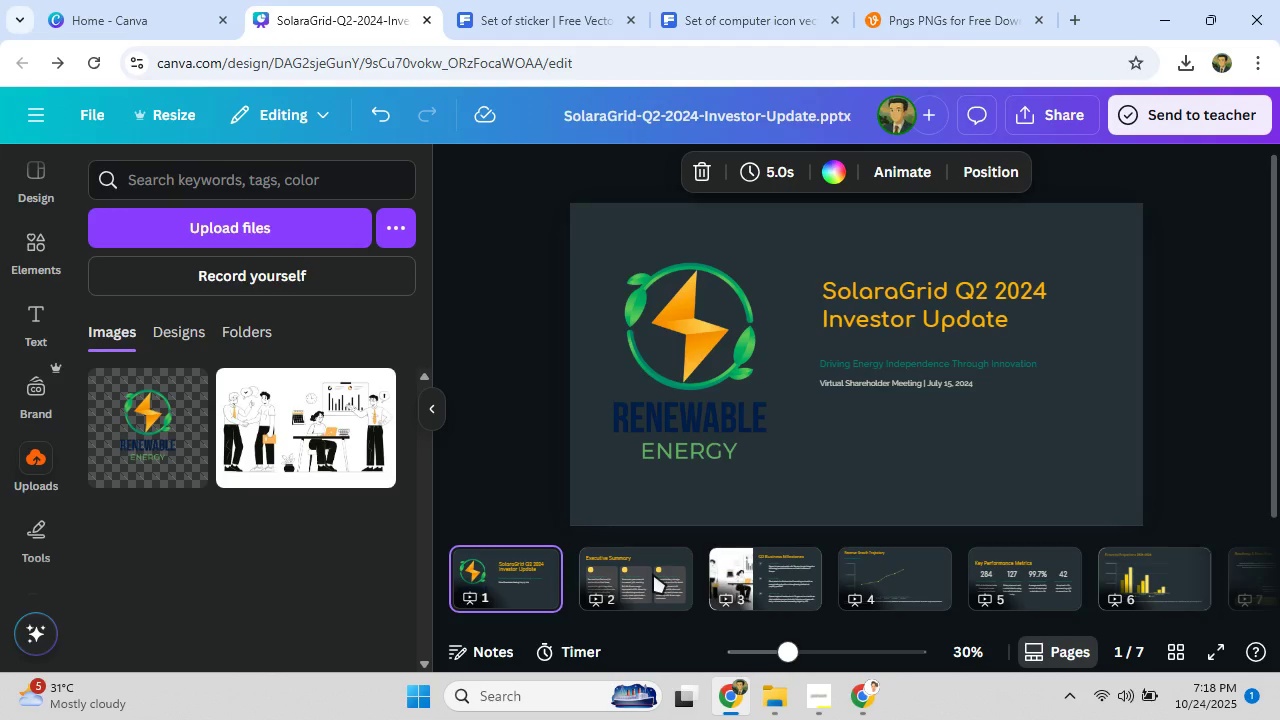 
left_click([653, 574])
 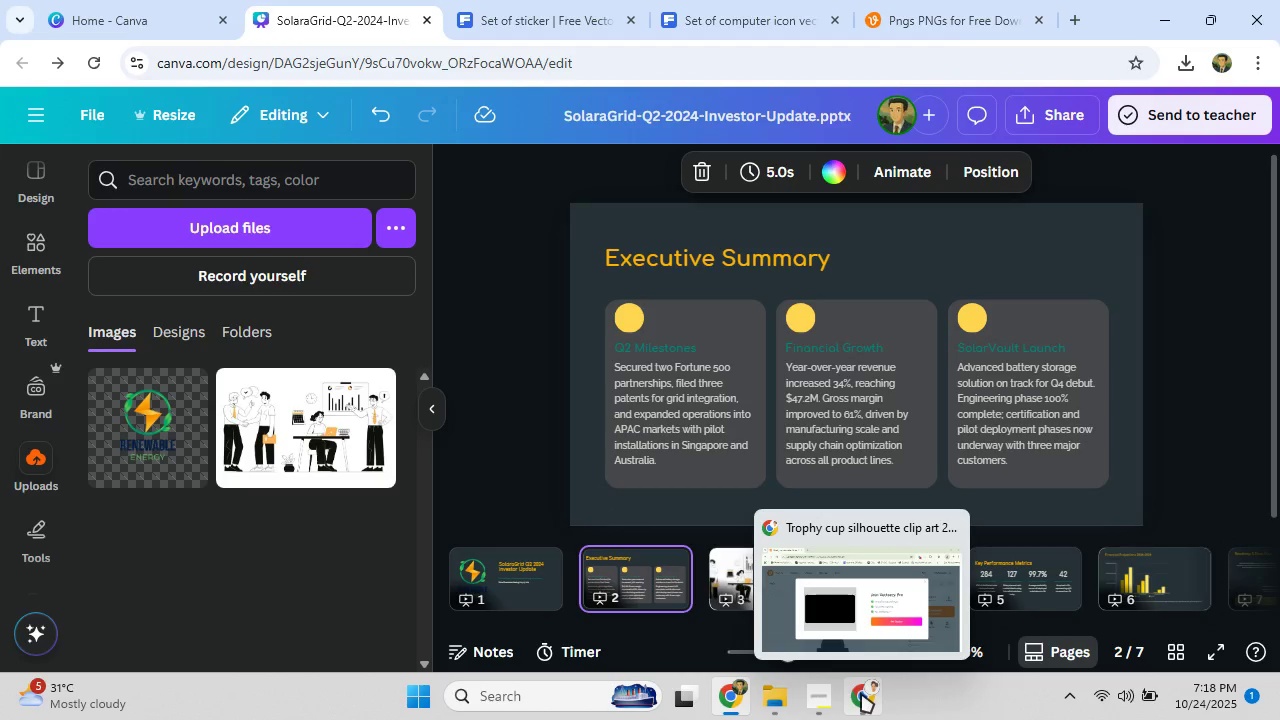 
wait(5.6)
 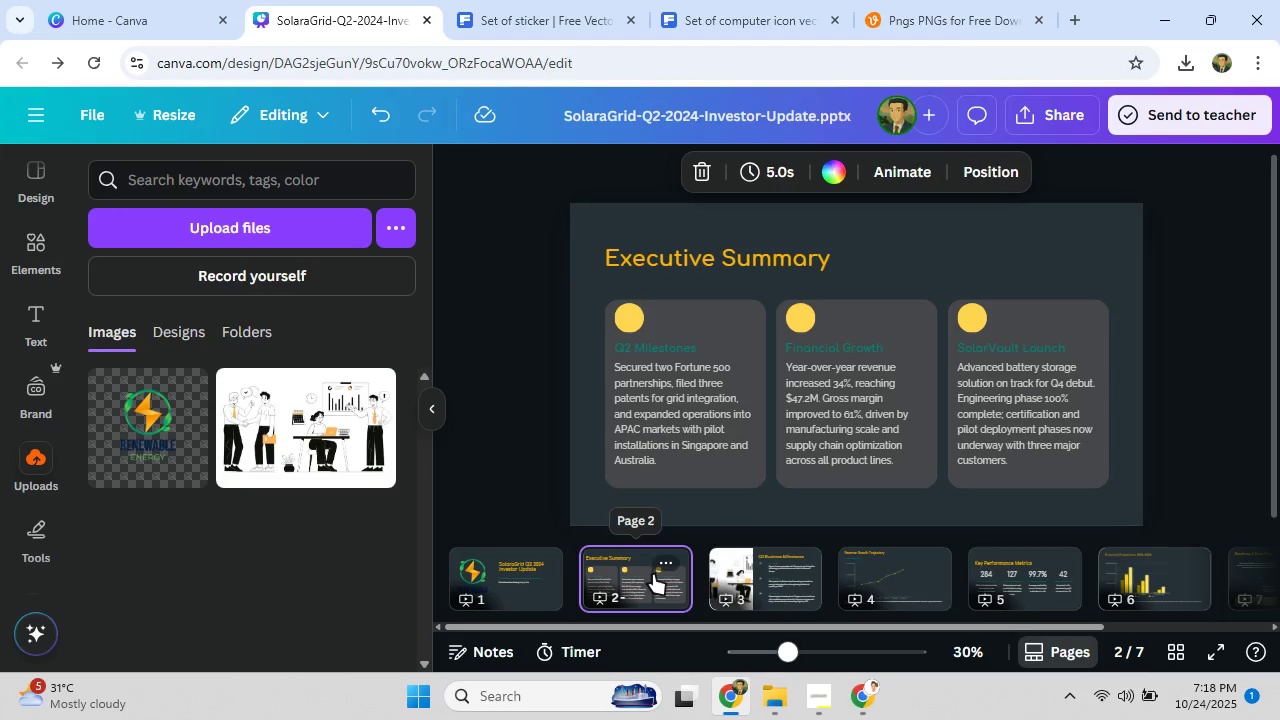 
left_click([860, 681])
 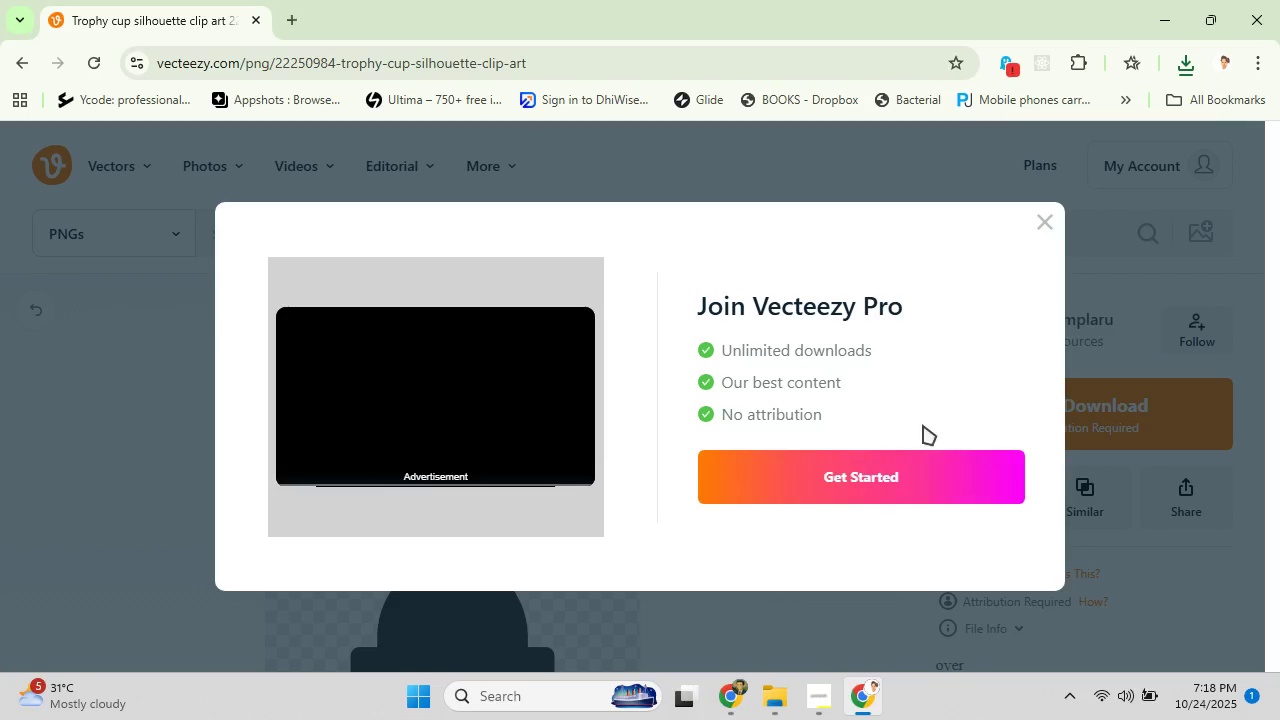 
left_click([916, 474])
 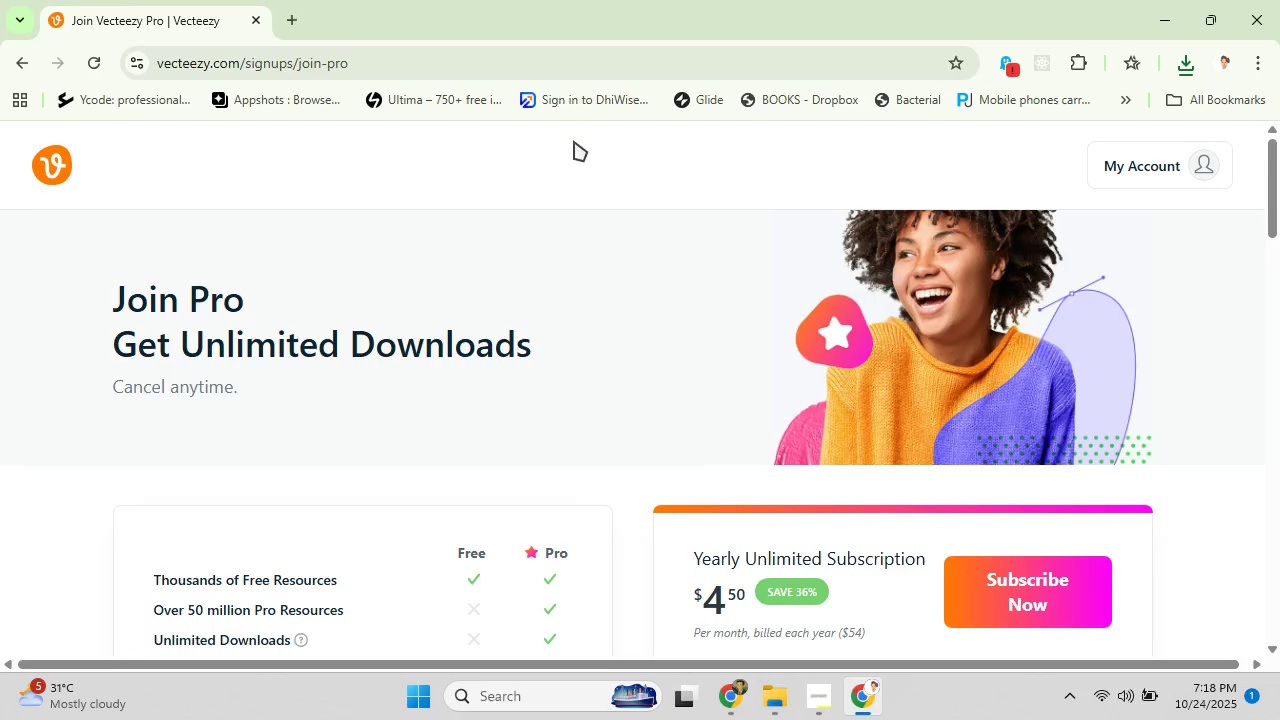 
left_click([27, 58])
 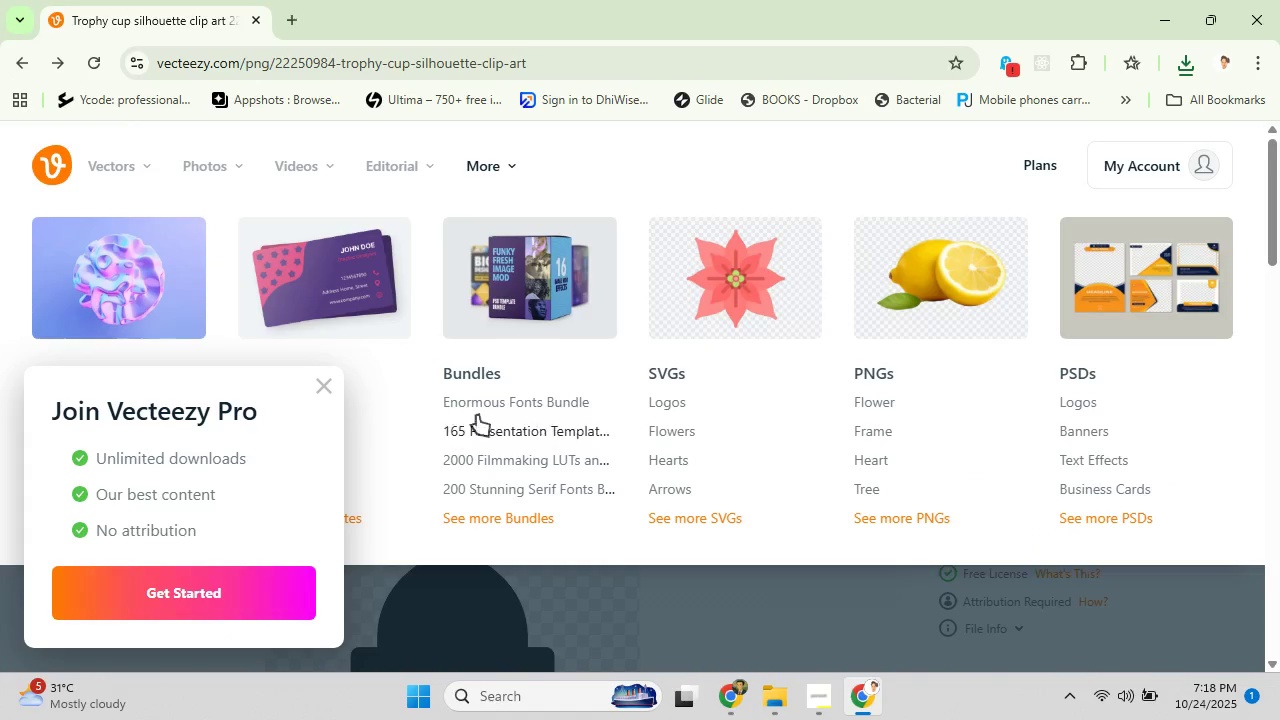 
left_click([325, 382])
 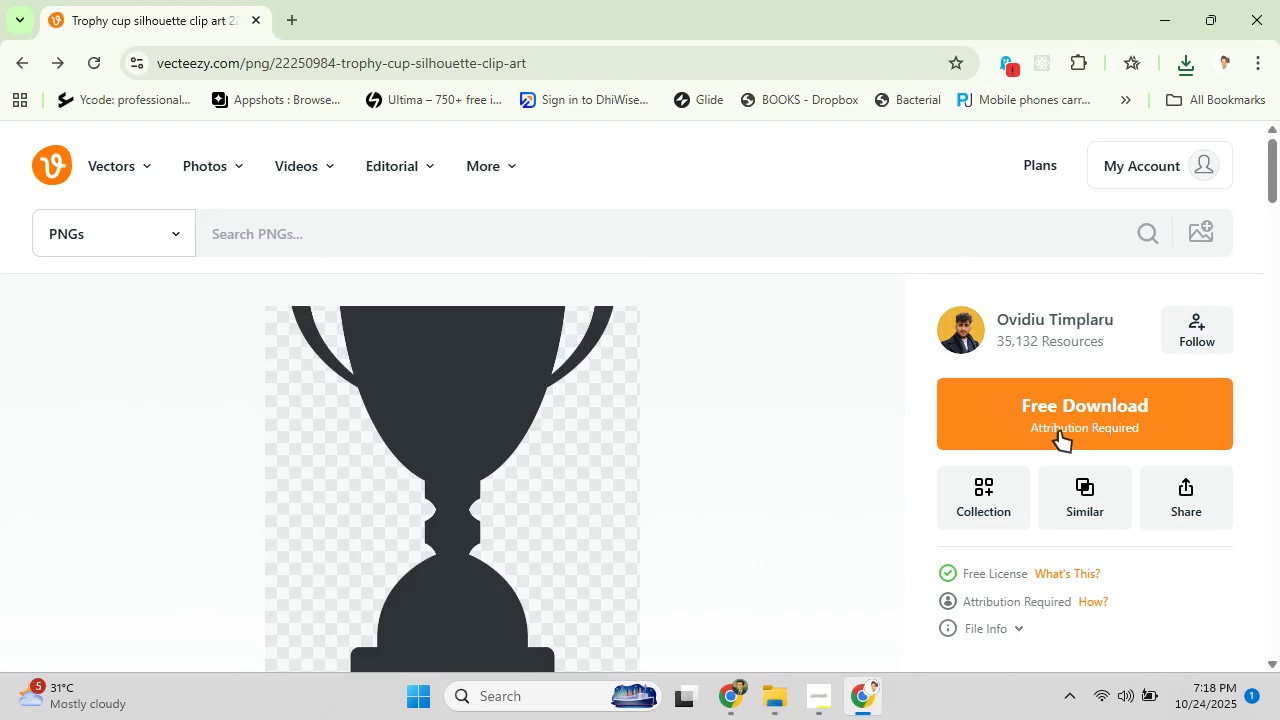 
left_click([1059, 431])
 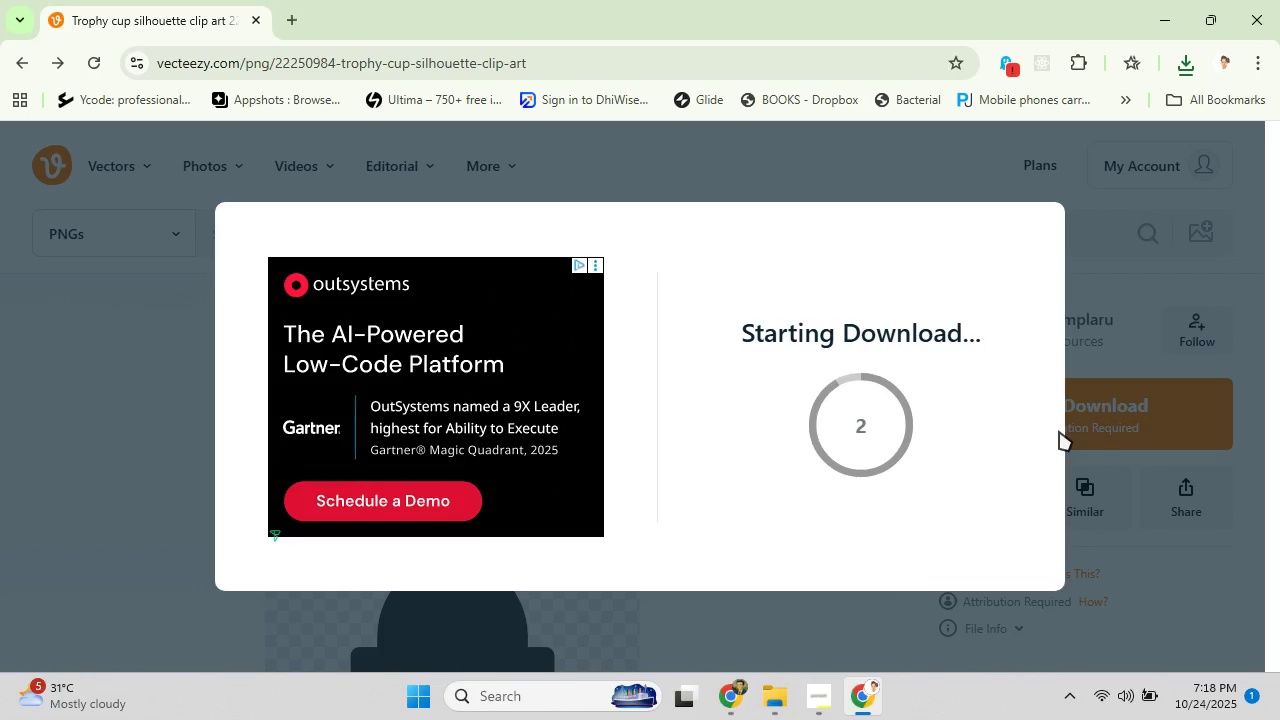 
wait(9.24)
 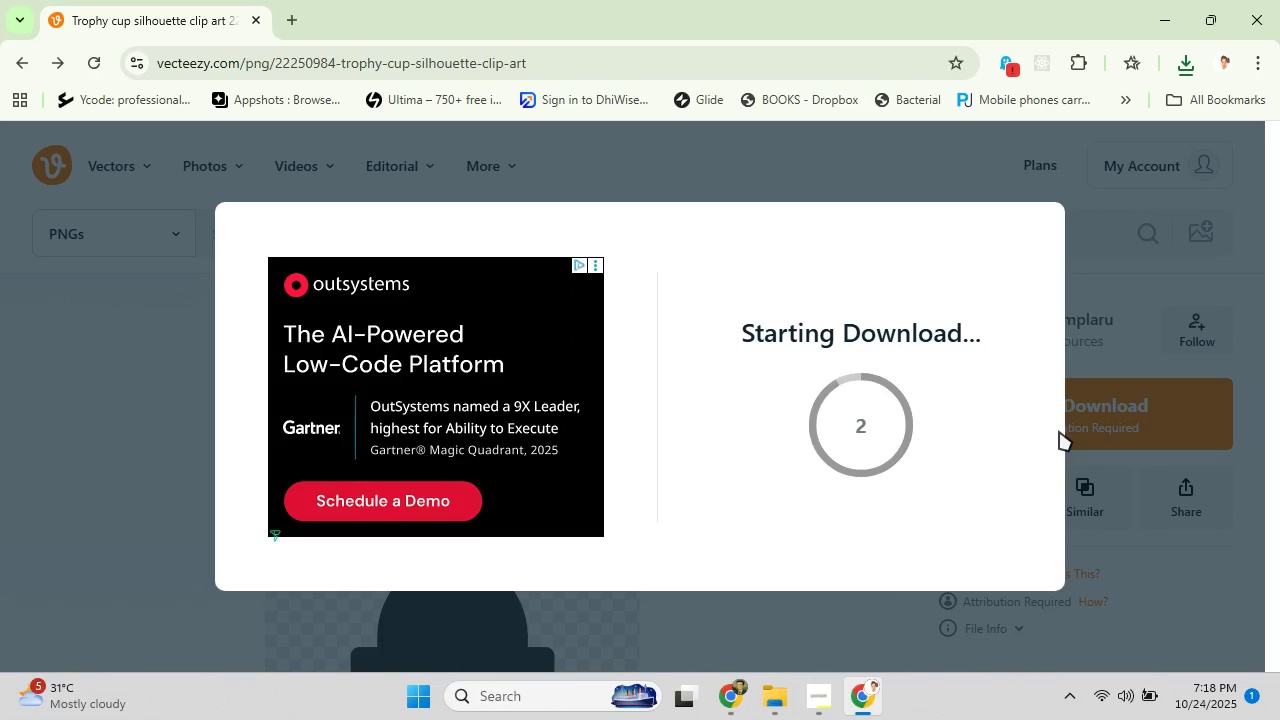 
left_click([1198, 67])
 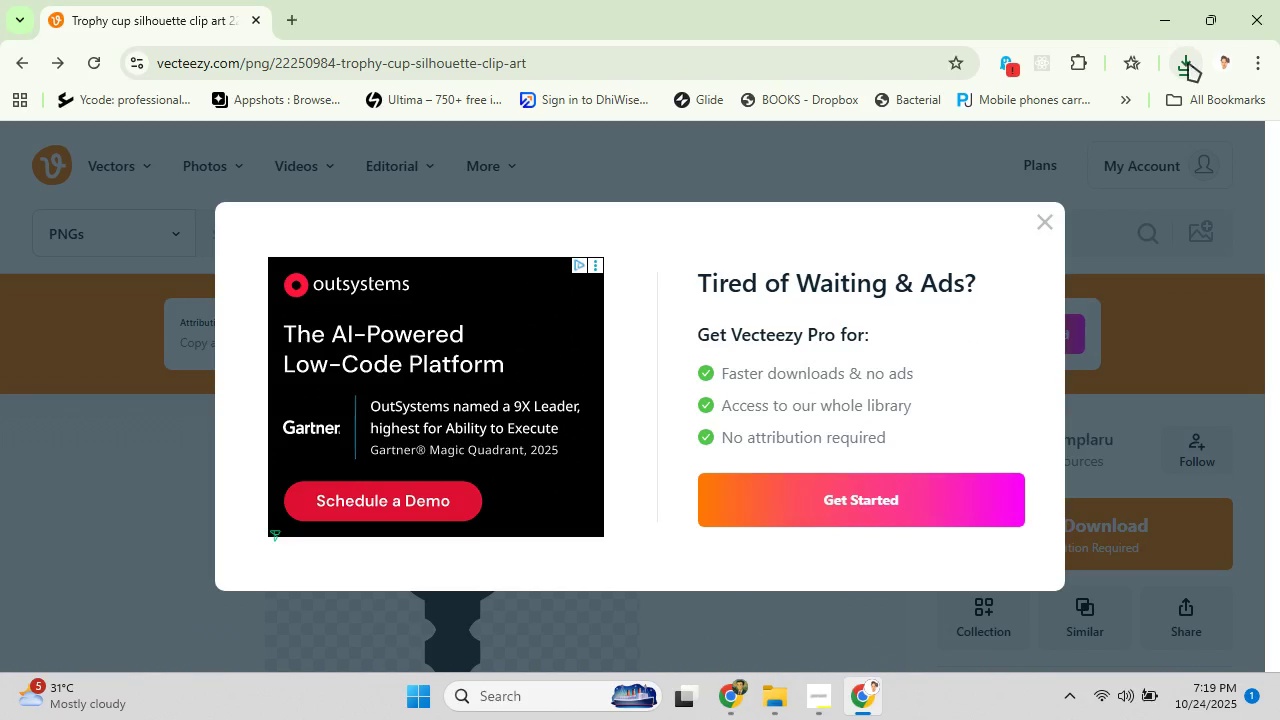 
left_click([1188, 62])
 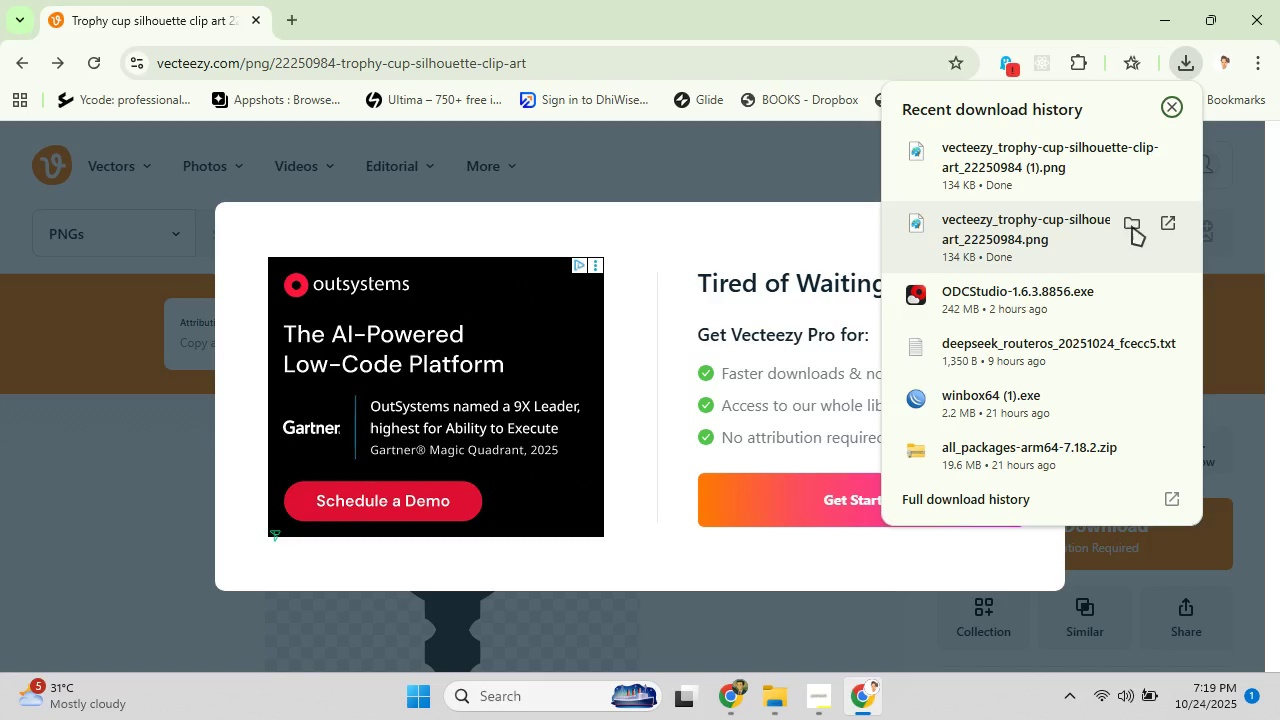 
right_click([1091, 242])
 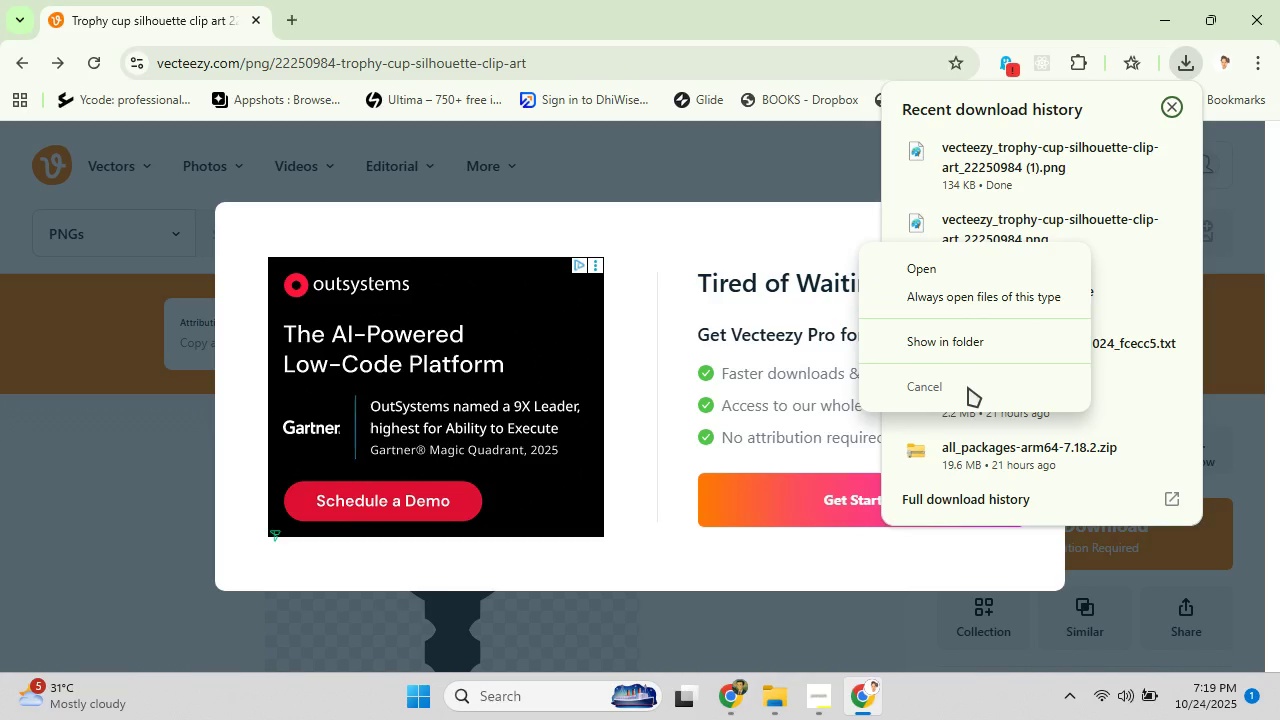 
left_click([968, 387])
 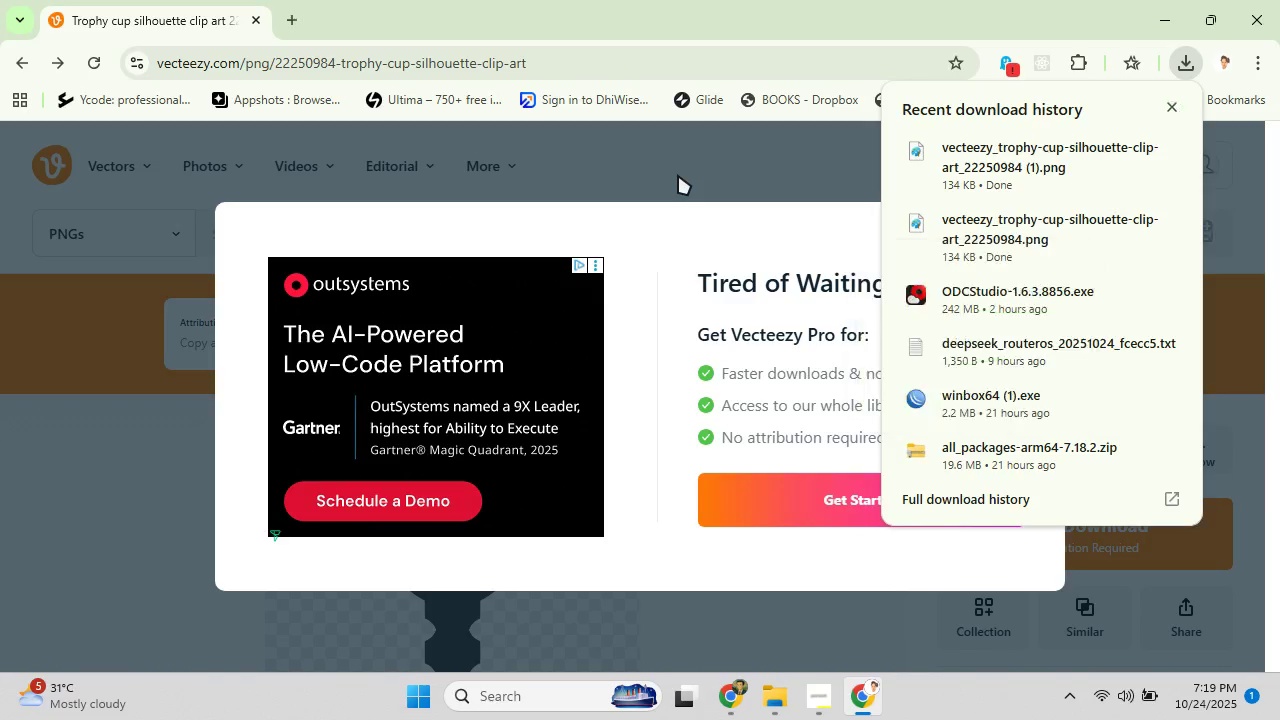 
left_click([678, 175])
 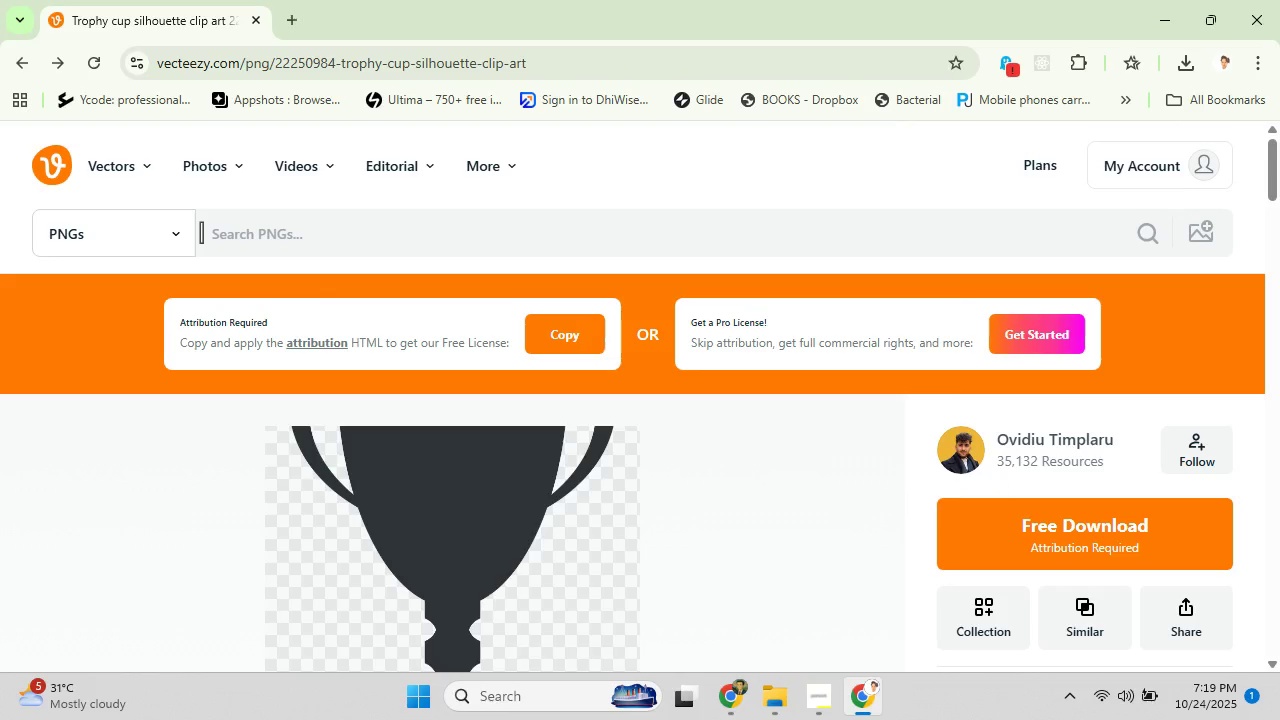 
left_click([264, 232])
 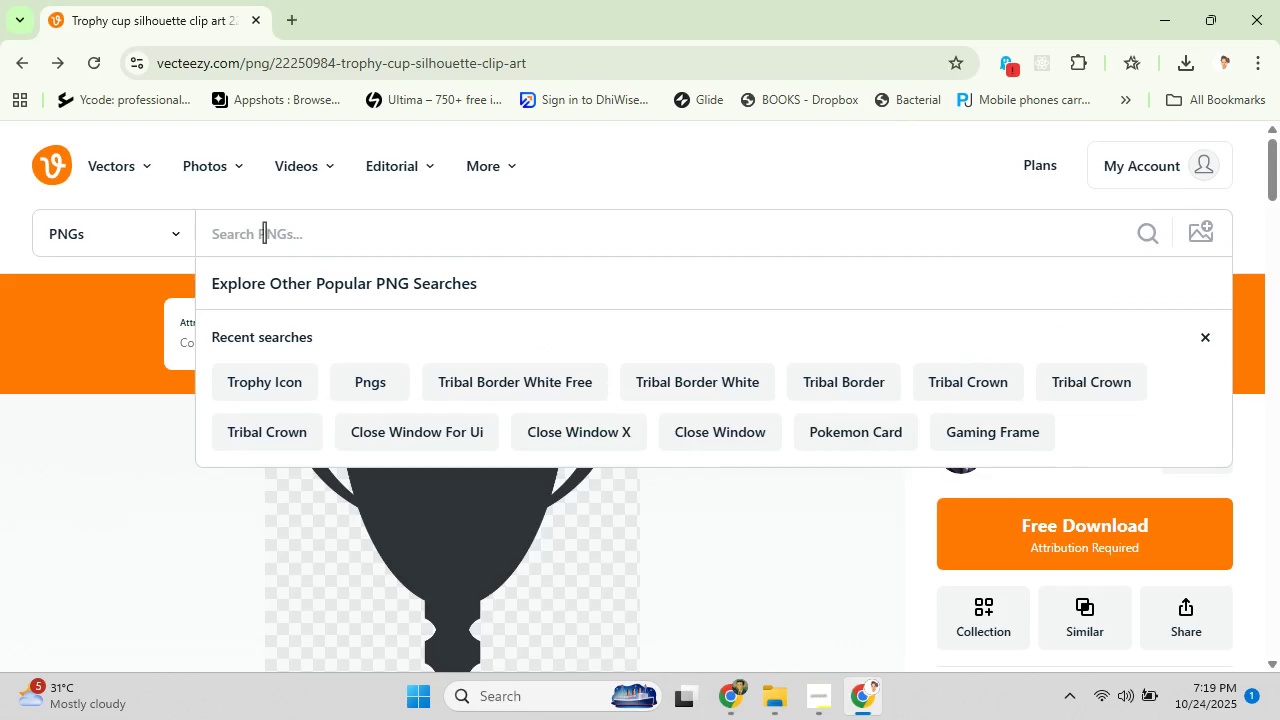 
type(FINANCV)
key(Backspace)
type(E)
 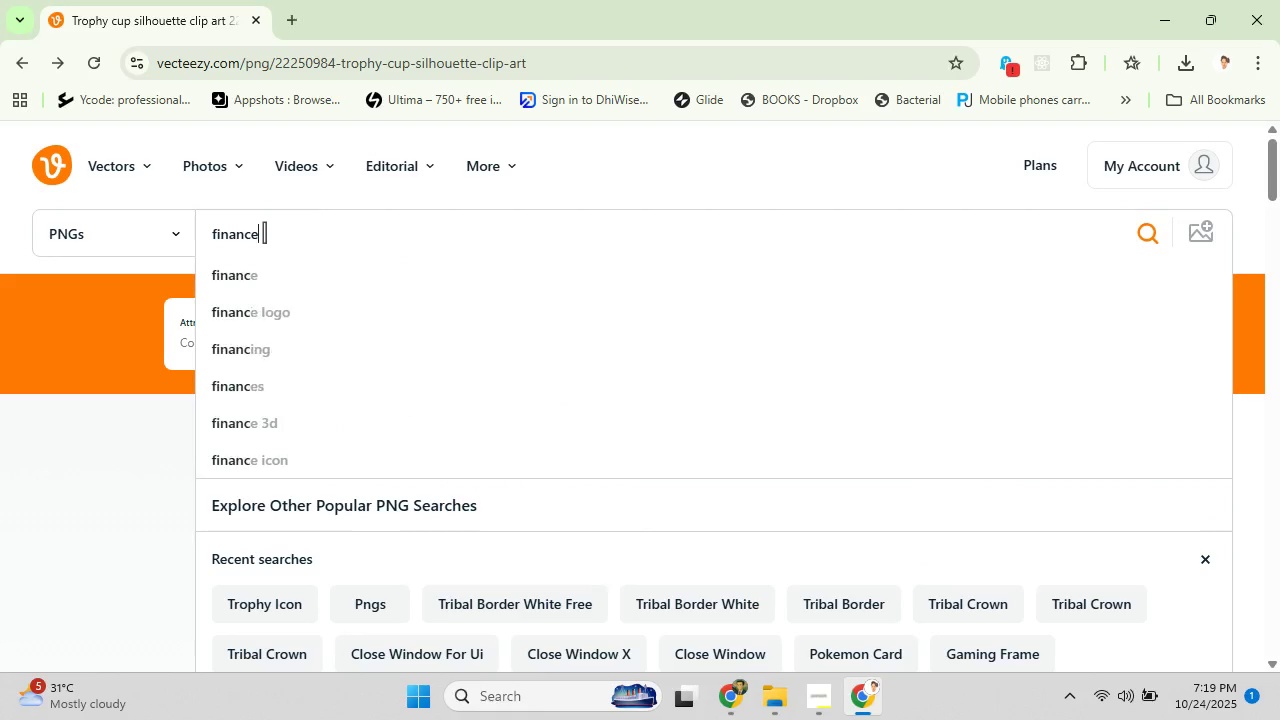 
key(Enter)
 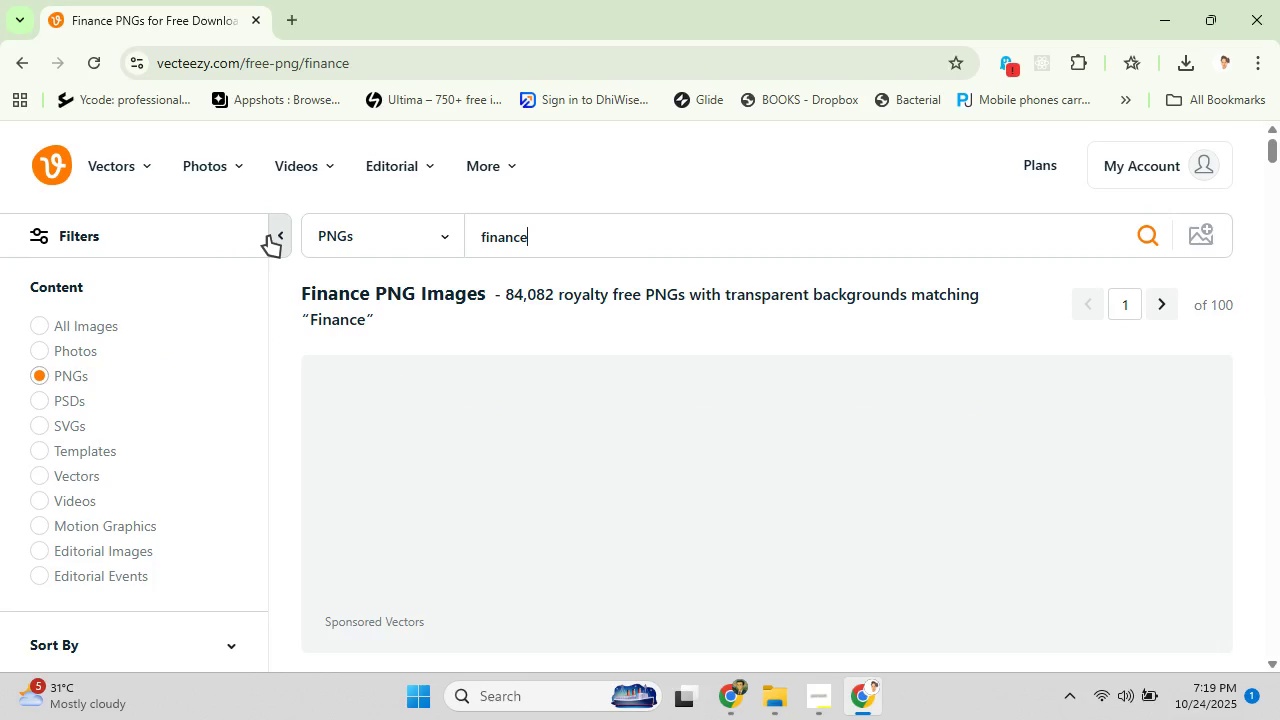 
wait(5.81)
 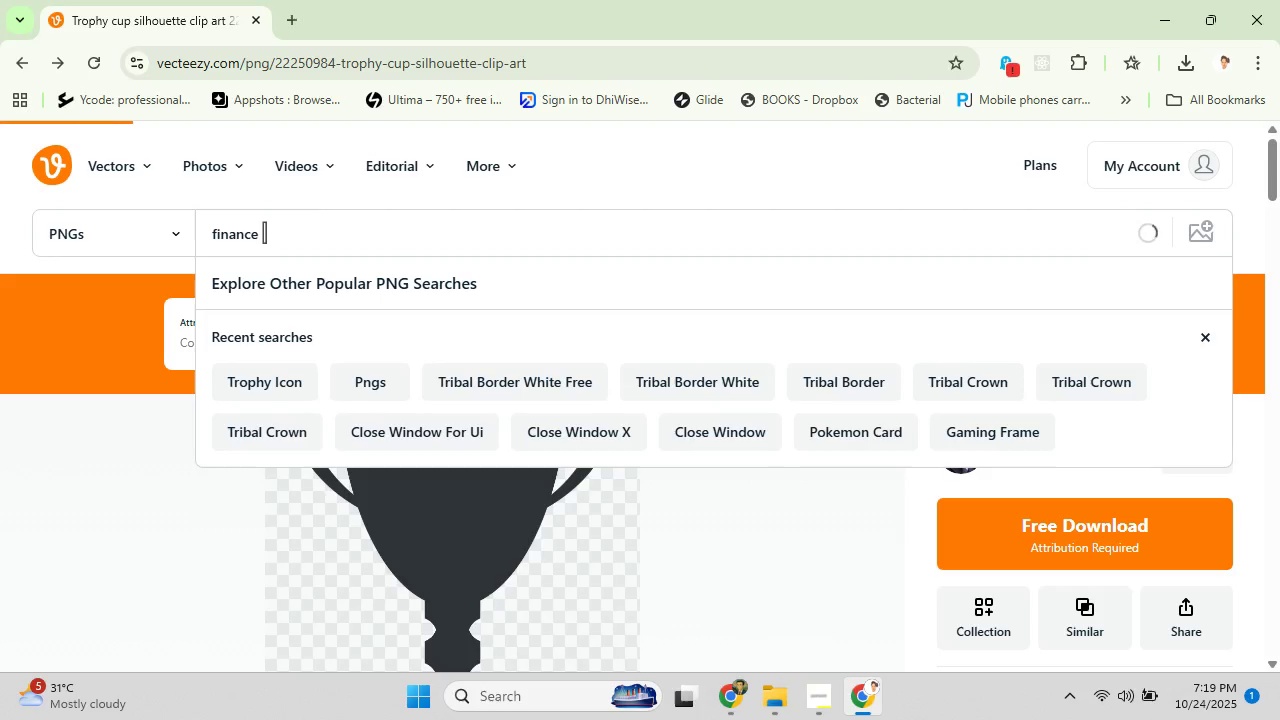 
scroll: coordinate [557, 480], scroll_direction: down, amount: 7.0
 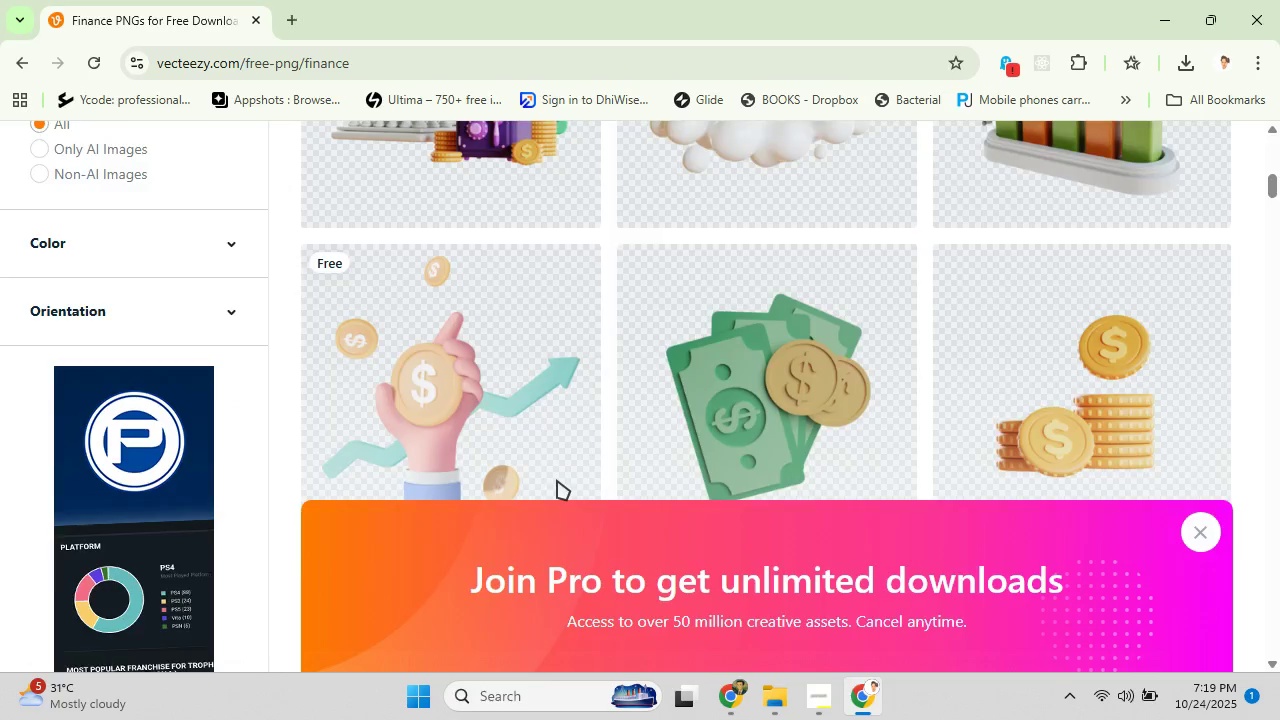 
scroll: coordinate [521, 390], scroll_direction: up, amount: 13.0
 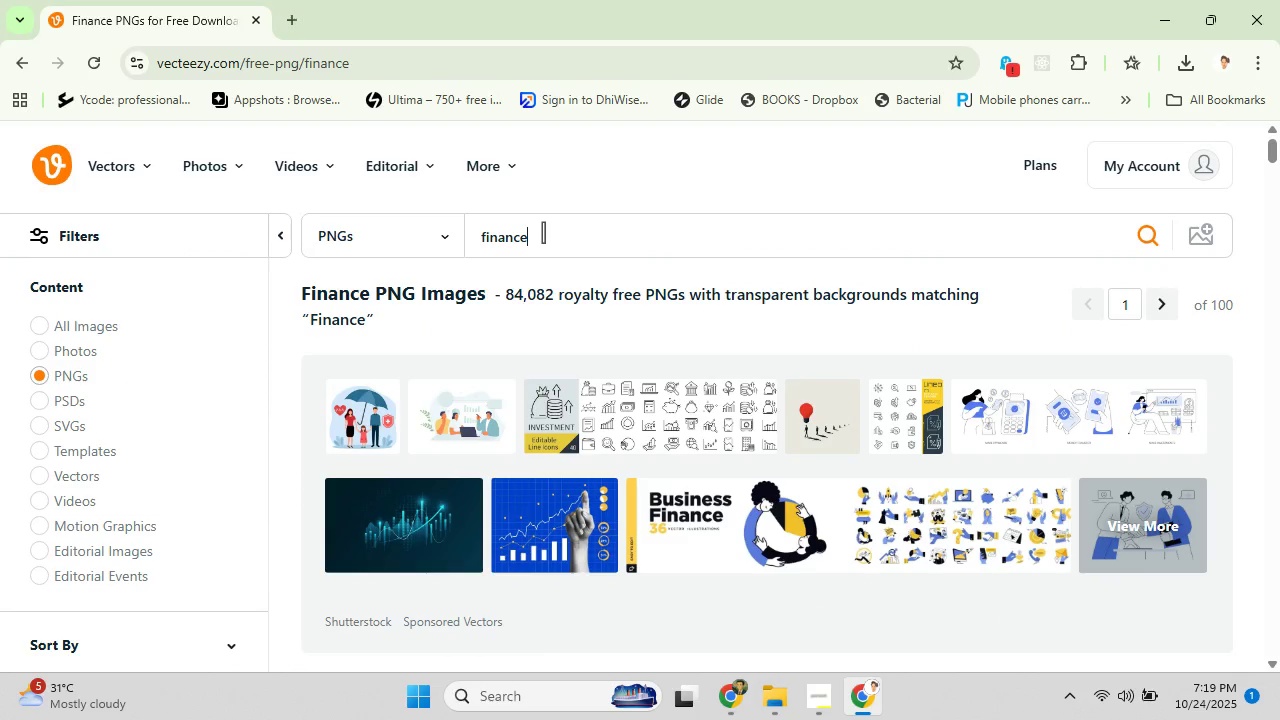 
type( ICON)
 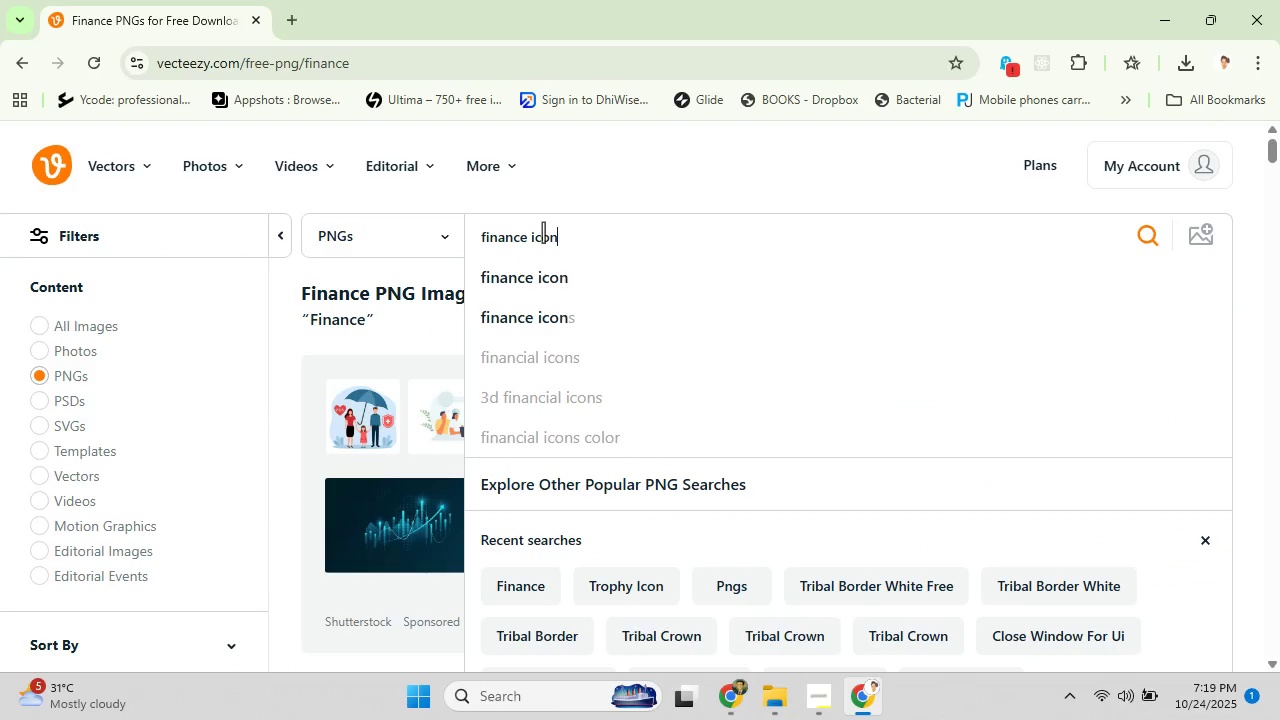 
key(Enter)
 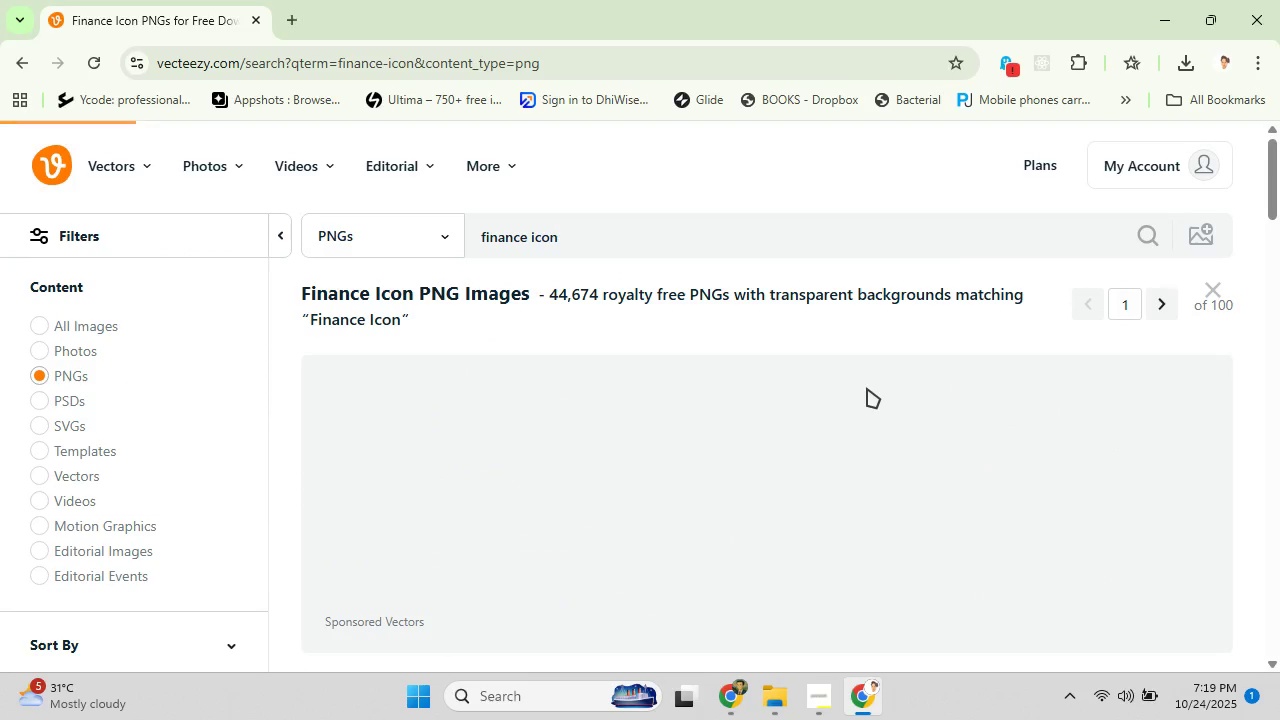 
scroll: coordinate [840, 399], scroll_direction: down, amount: 7.0
 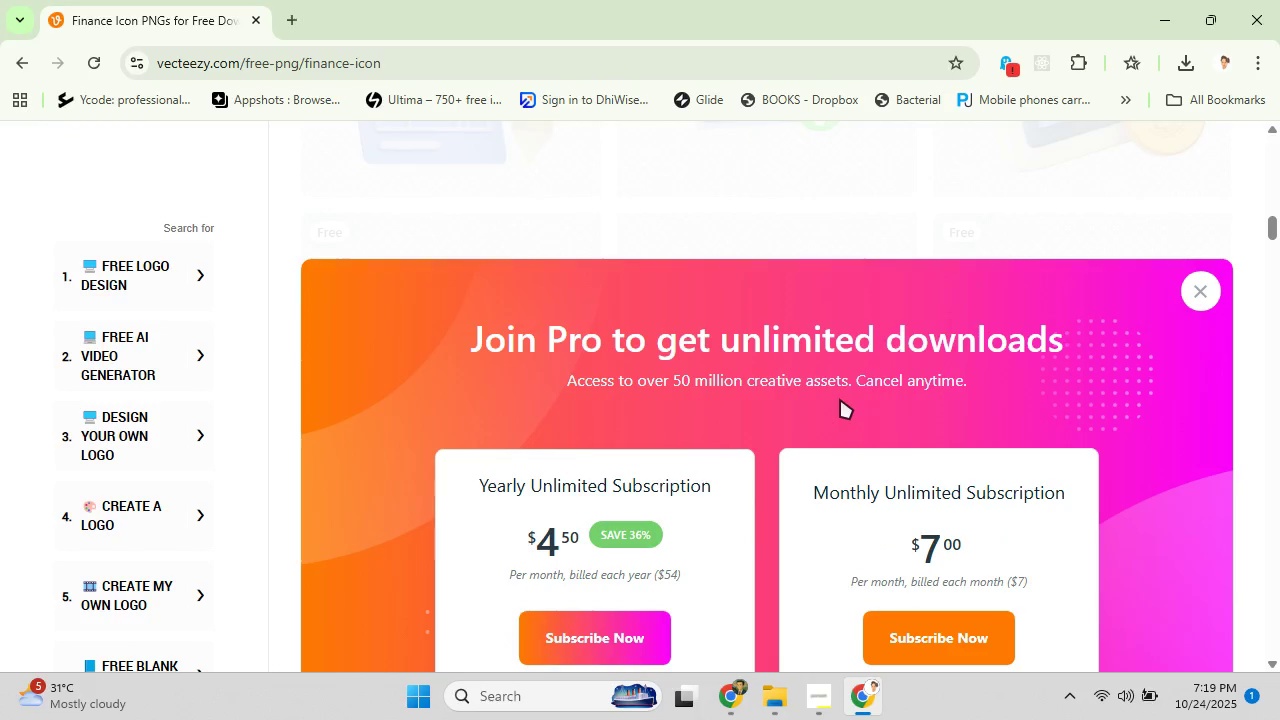 
left_click([1206, 290])
 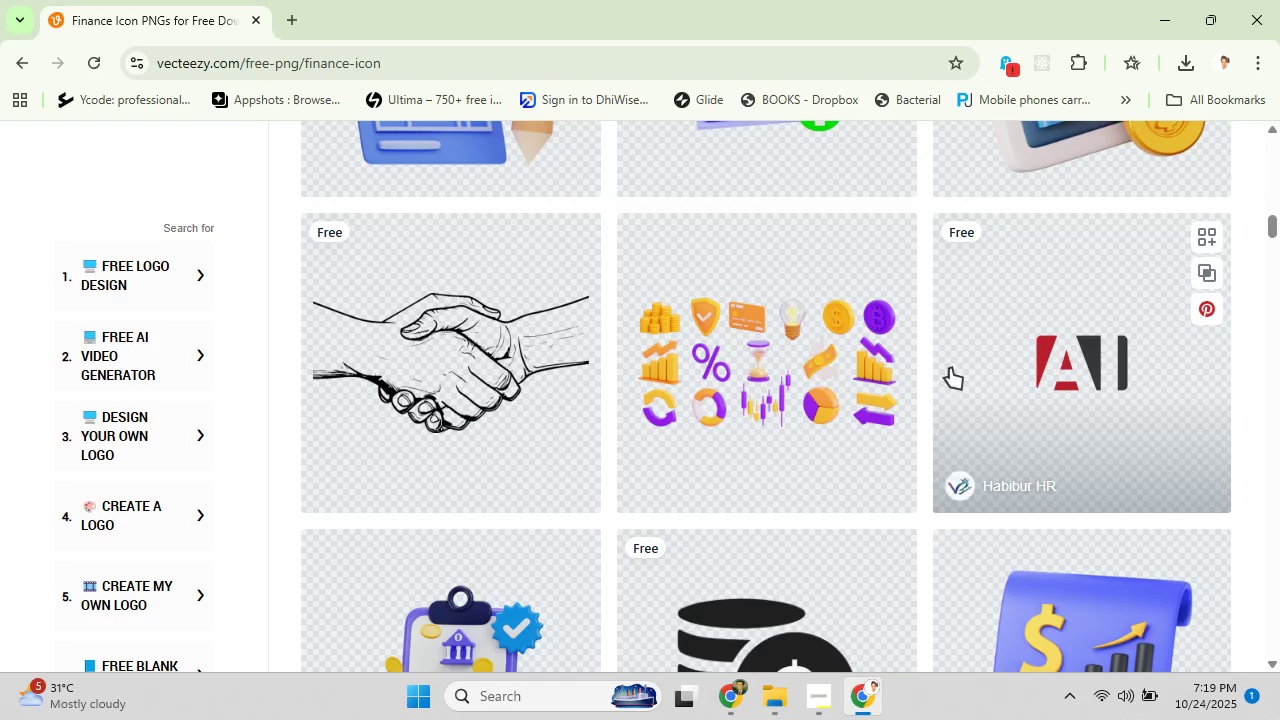 
scroll: coordinate [888, 384], scroll_direction: down, amount: 24.0
 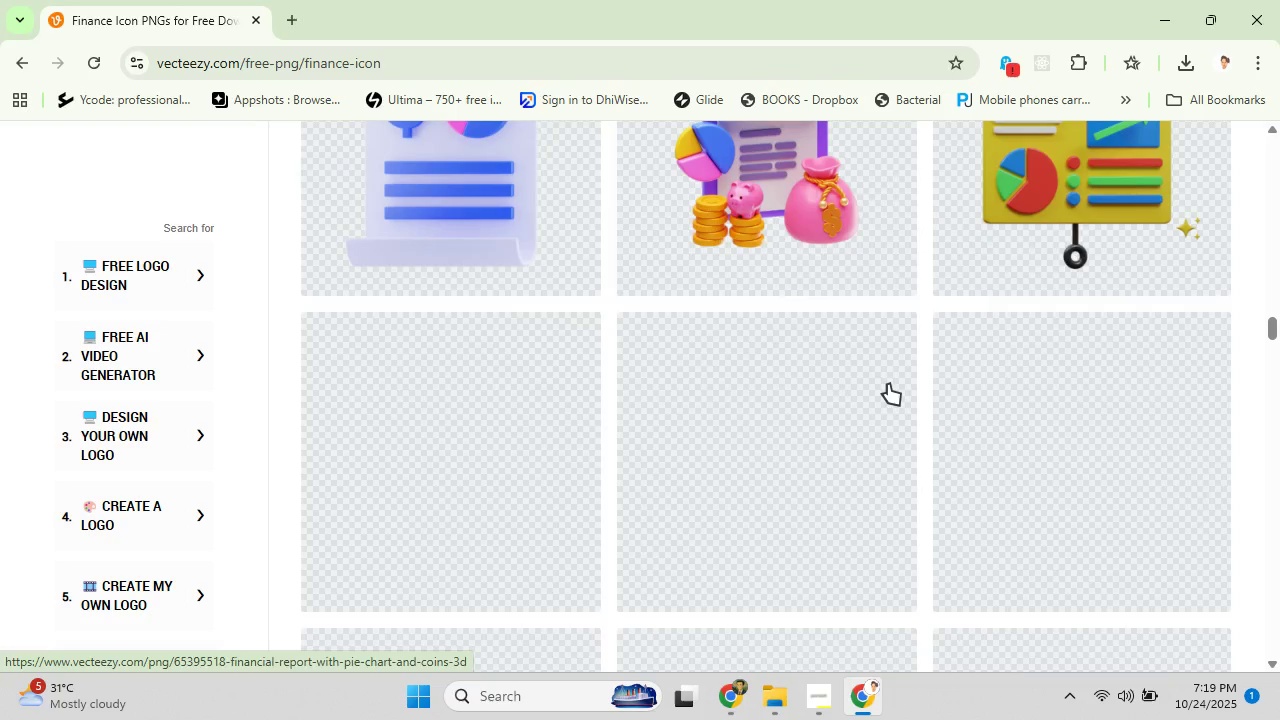 
scroll: coordinate [888, 384], scroll_direction: up, amount: 4.0
 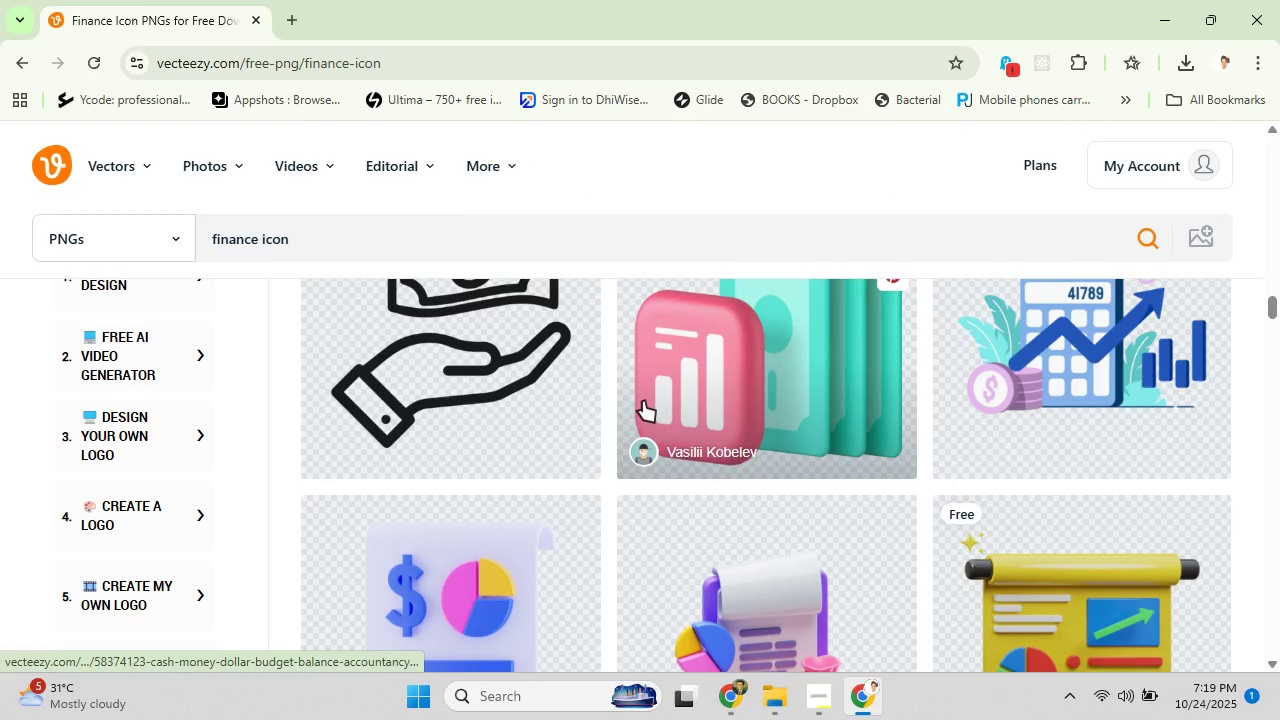 
left_click([563, 403])
 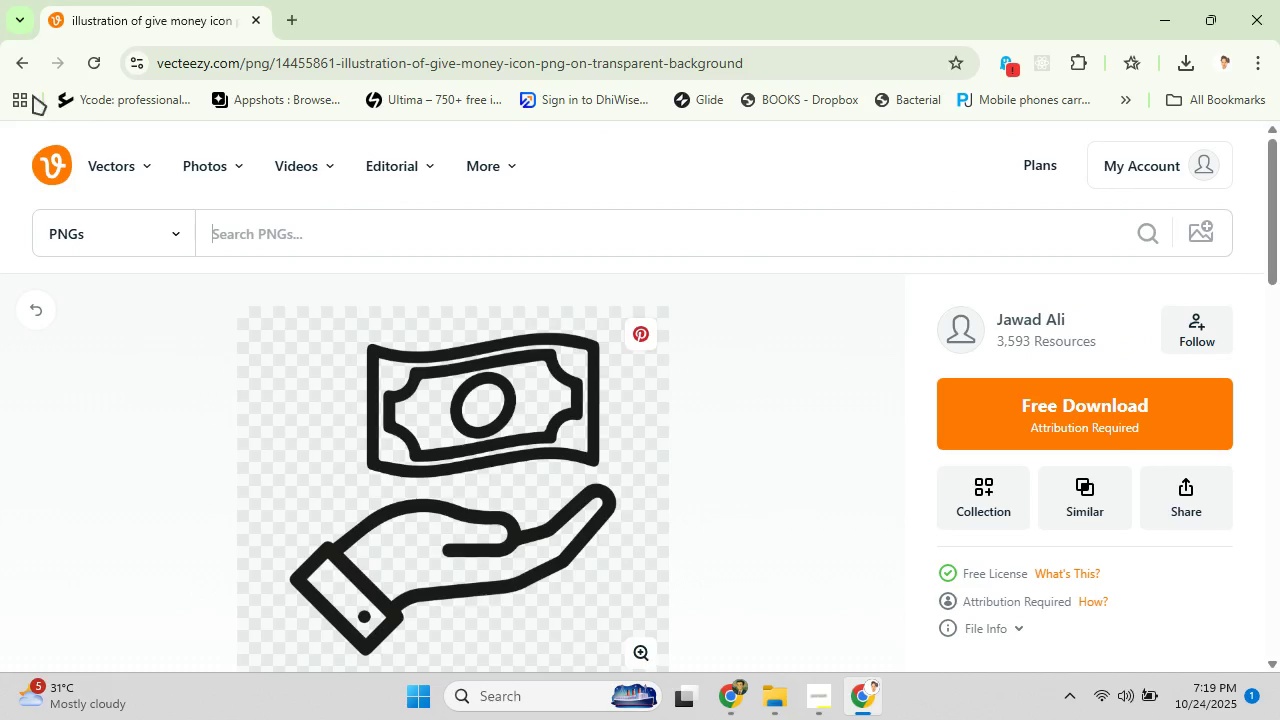 
left_click([37, 70])
 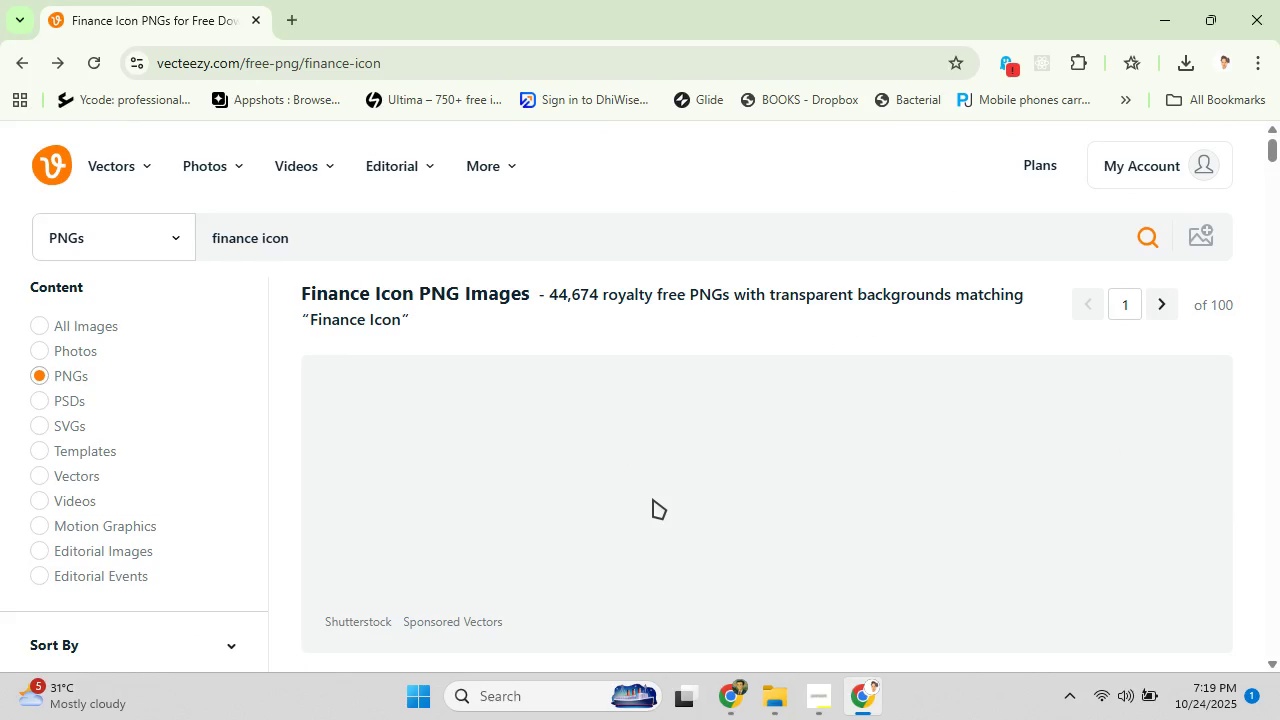 
wait(5.11)
 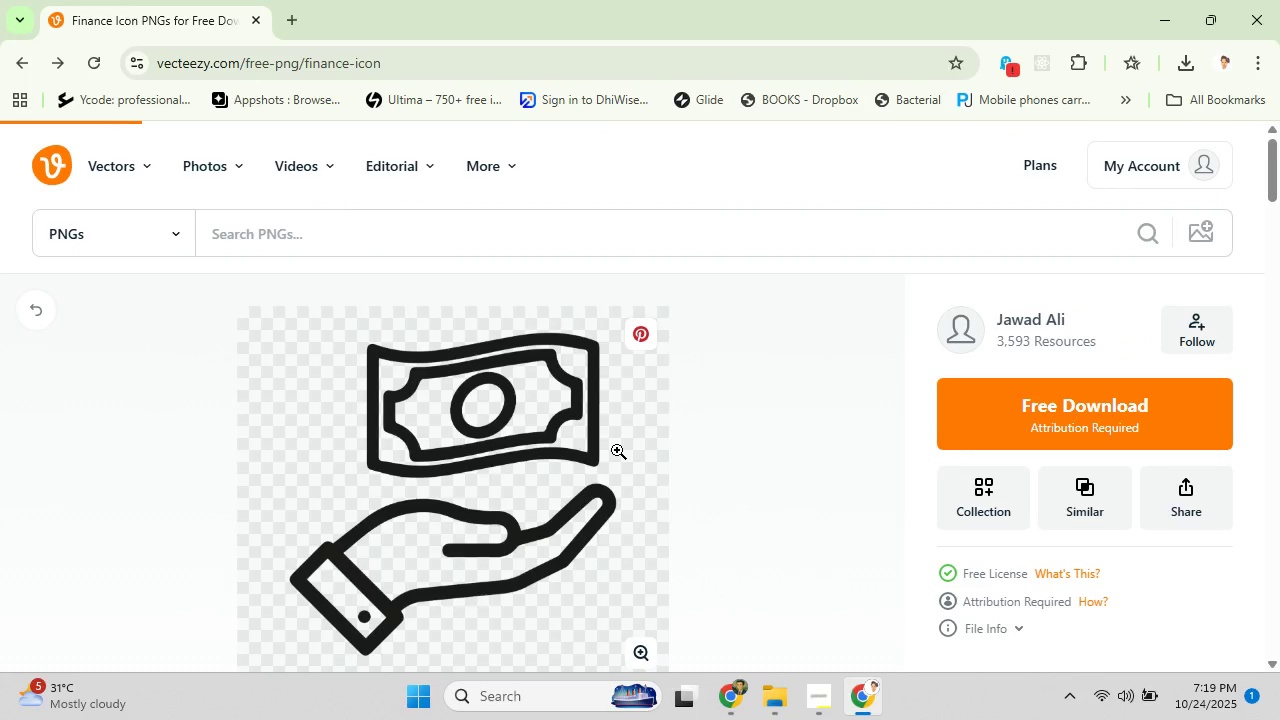 
scroll: coordinate [653, 499], scroll_direction: down, amount: 8.0
 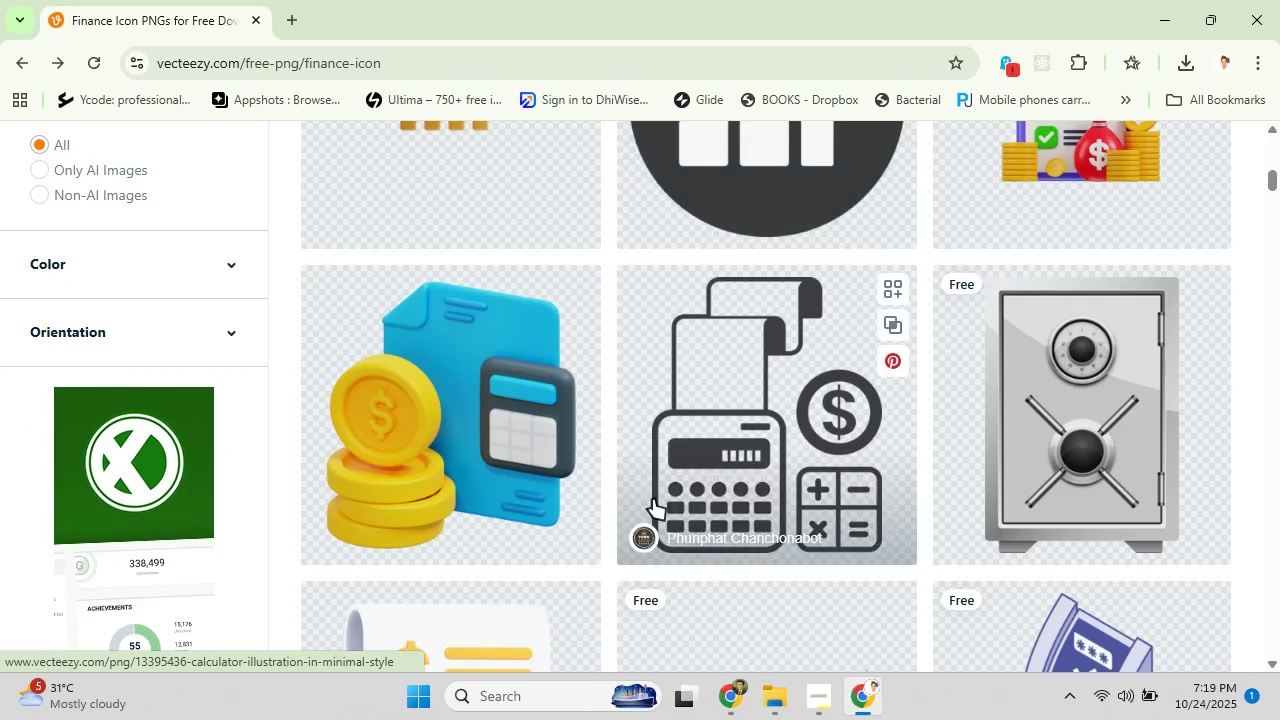 
scroll: coordinate [653, 499], scroll_direction: up, amount: 2.0
 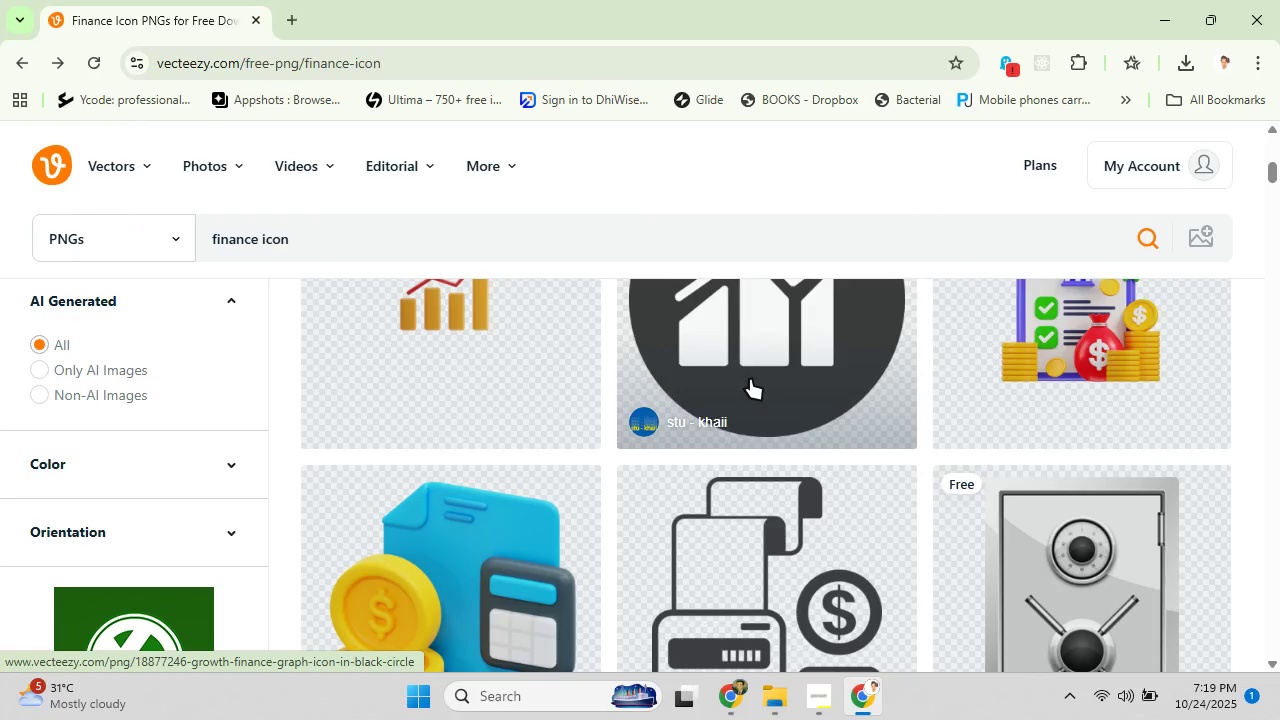 
left_click([750, 379])
 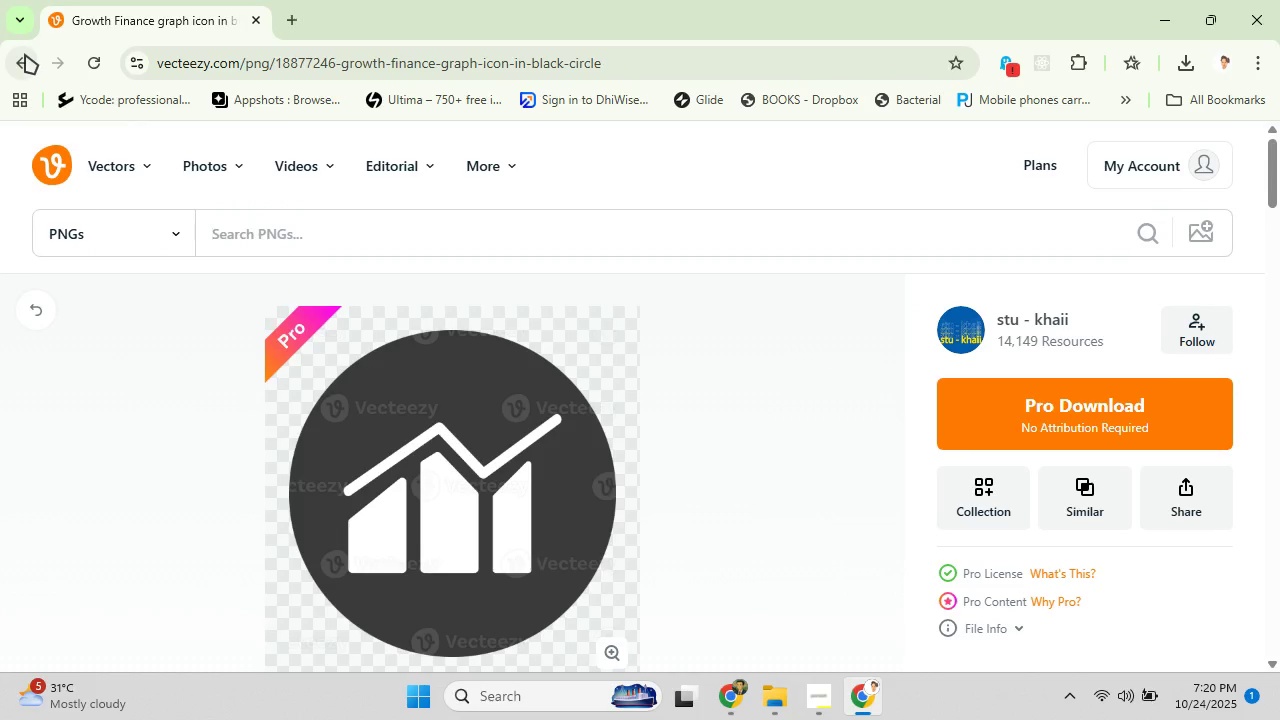 
wait(5.8)
 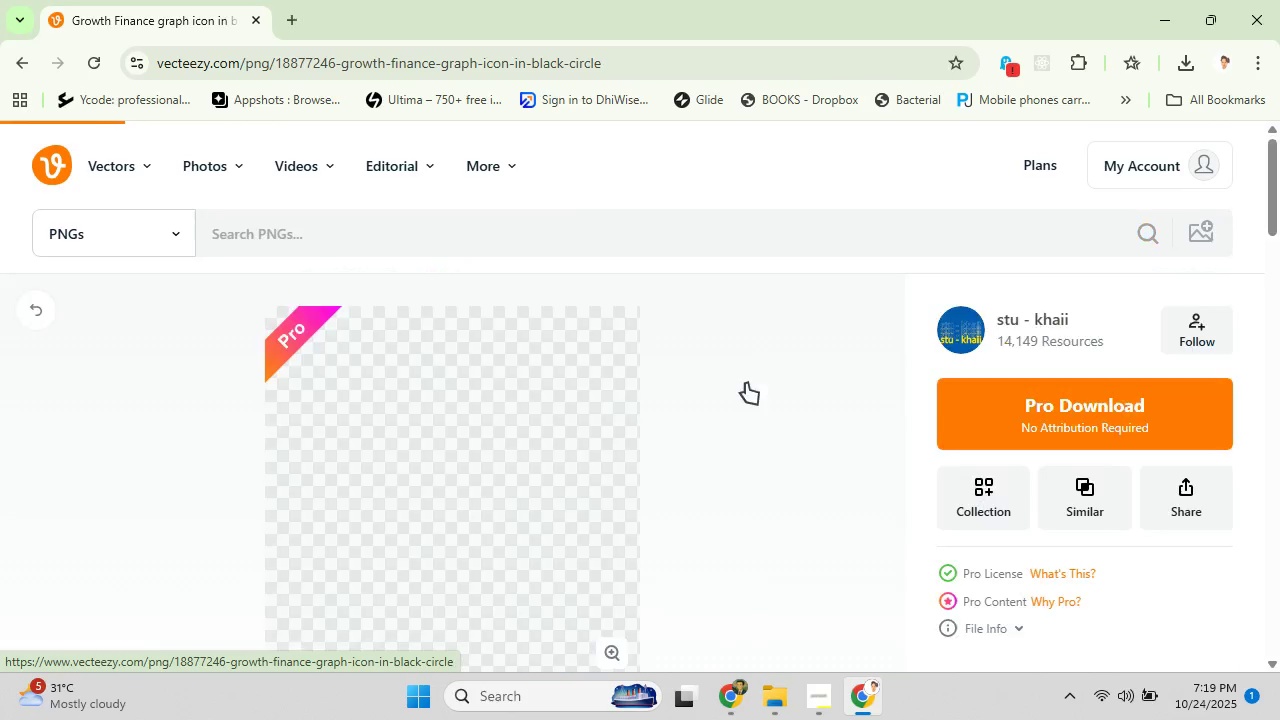 
left_click([25, 54])
 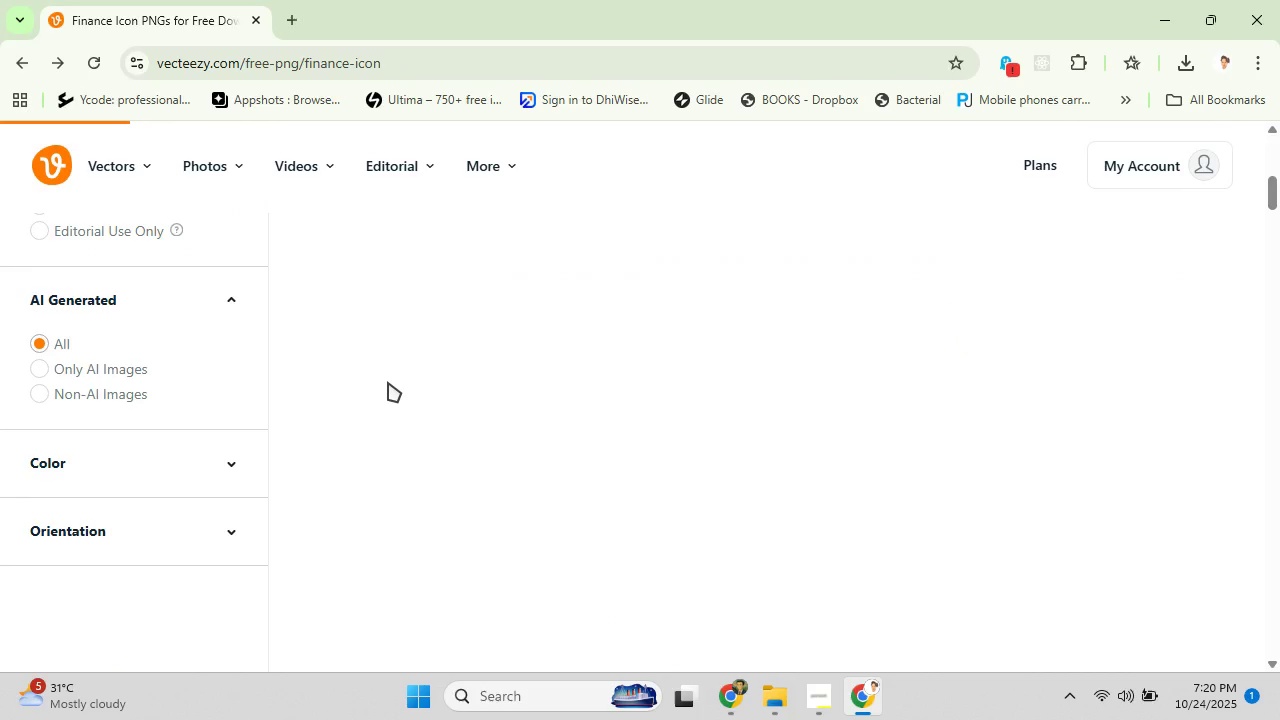 
scroll: coordinate [166, 486], scroll_direction: down, amount: 6.0
 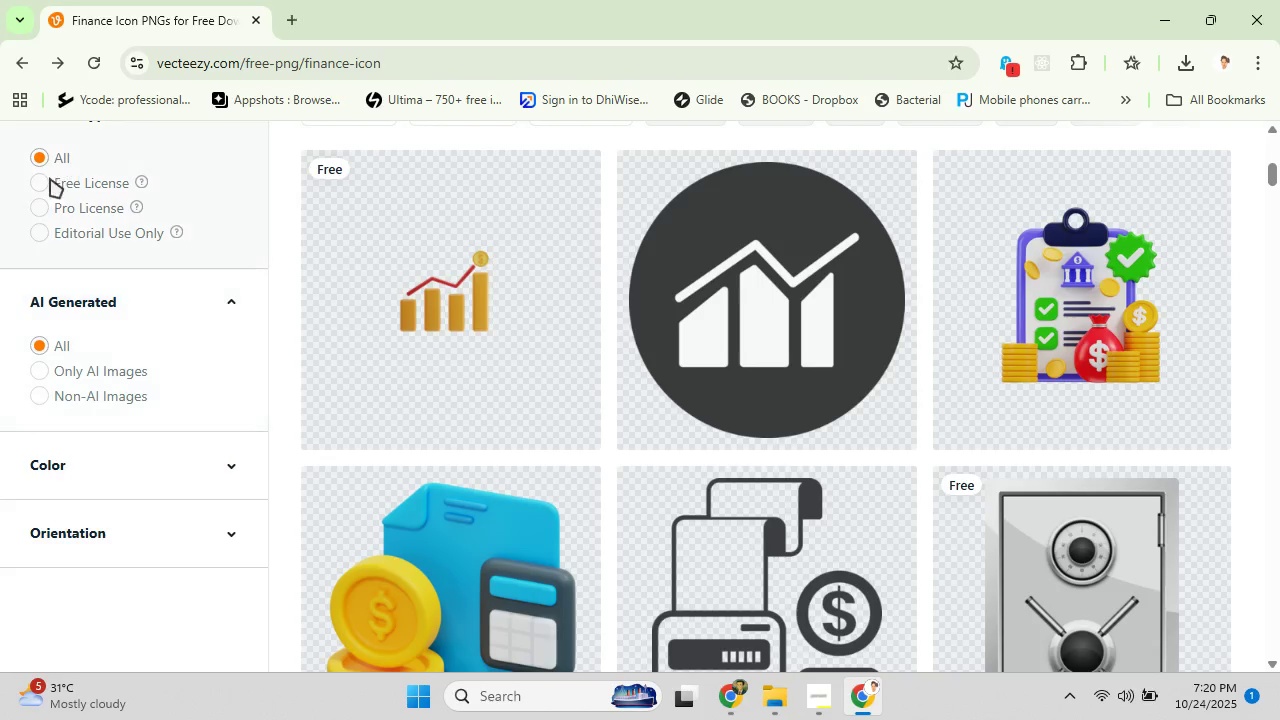 
left_click([38, 183])
 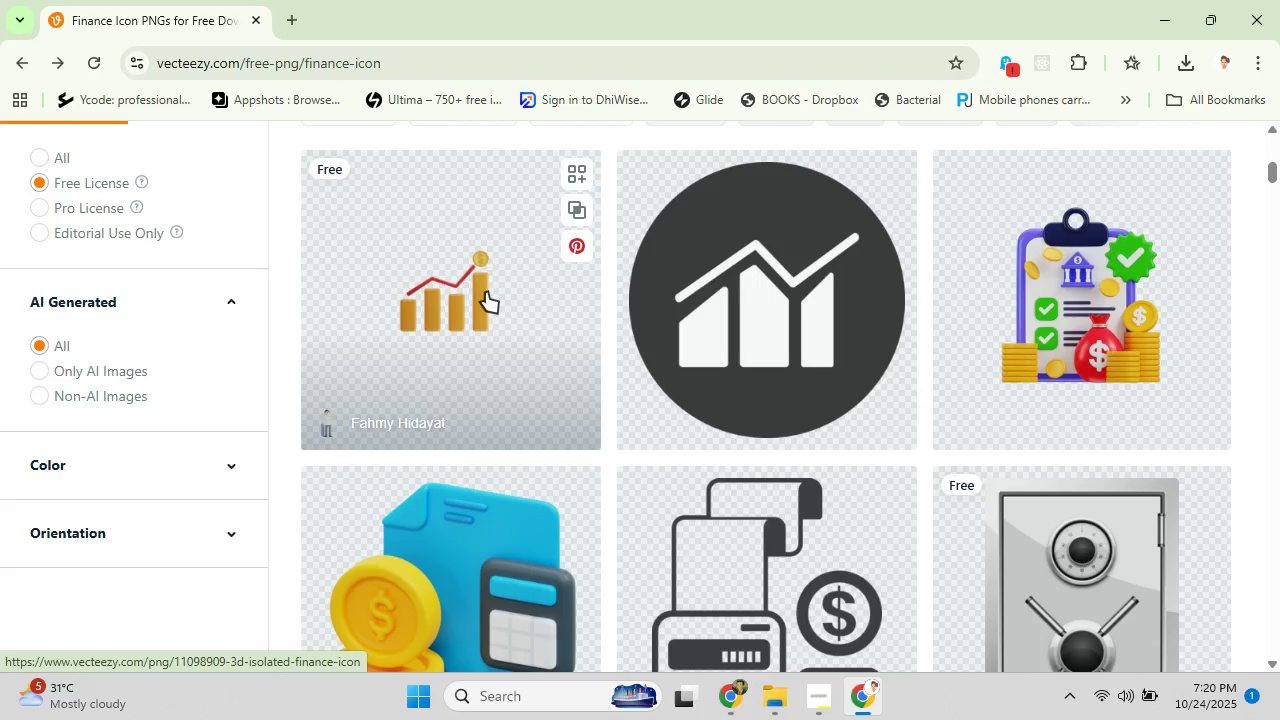 
mouse_move([472, 319])
 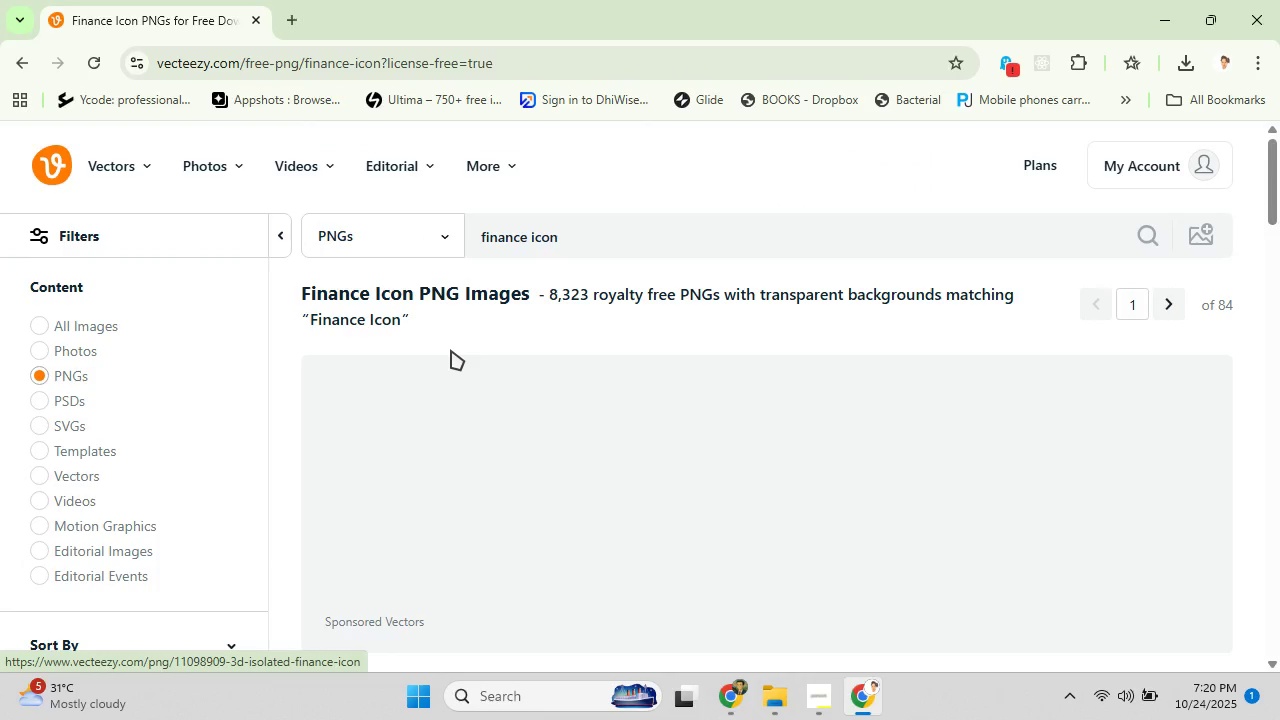 
scroll: coordinate [548, 538], scroll_direction: down, amount: 11.0
 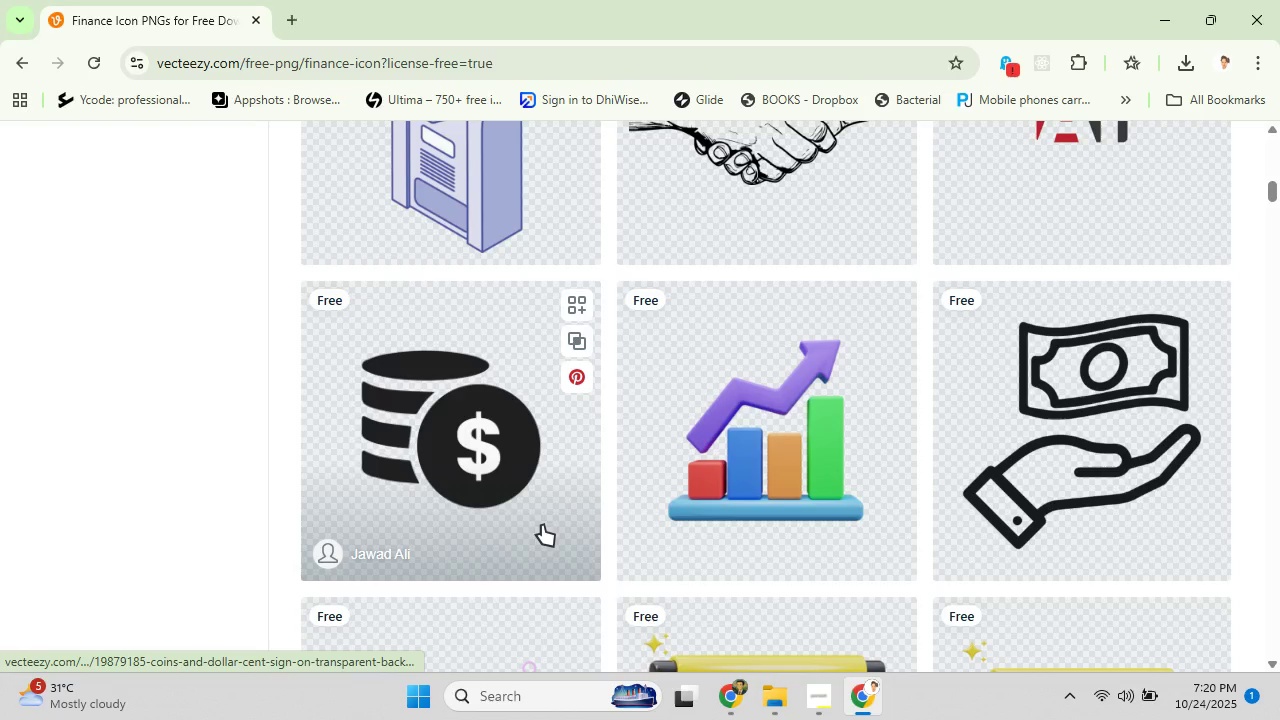 
left_click([521, 504])
 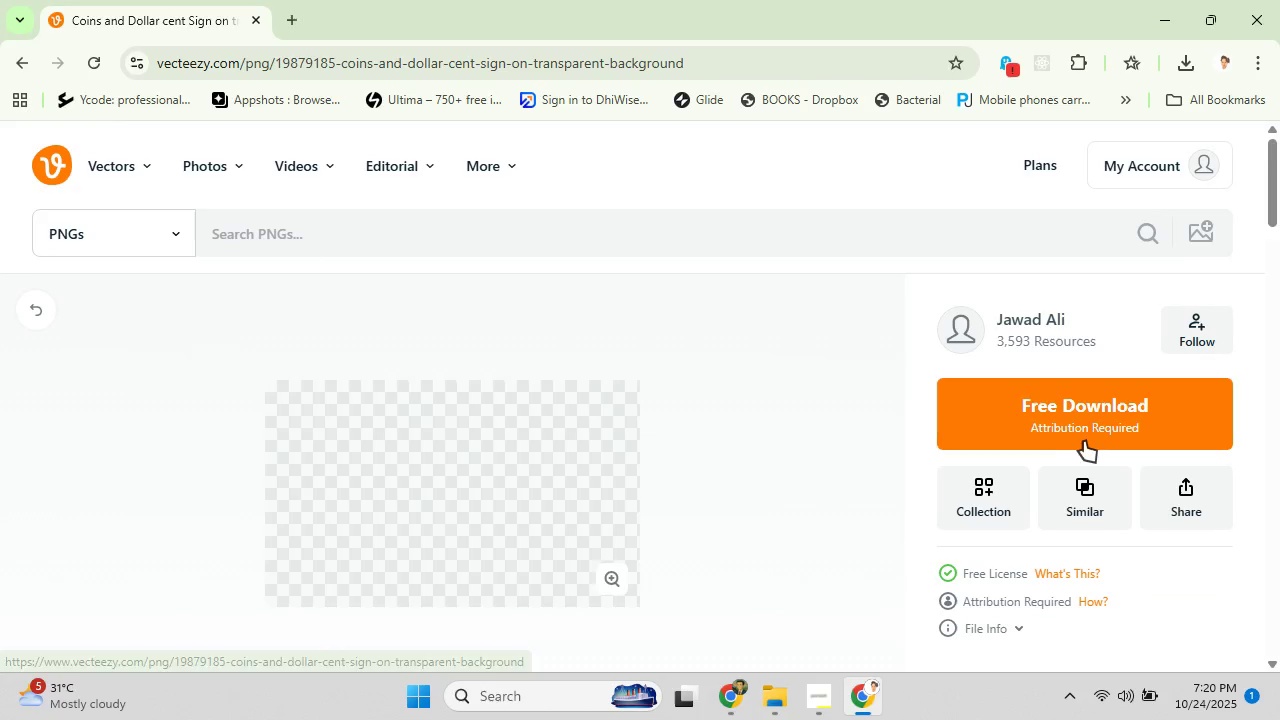 
left_click([1082, 429])
 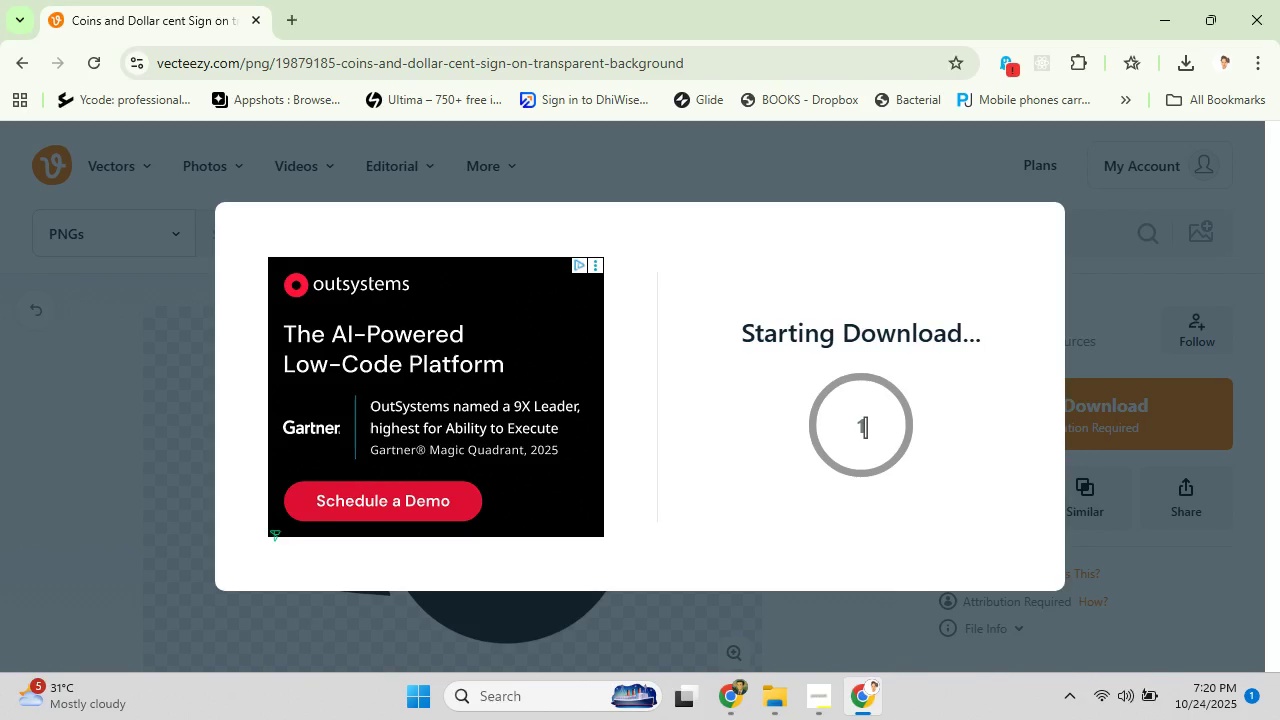 
wait(10.99)
 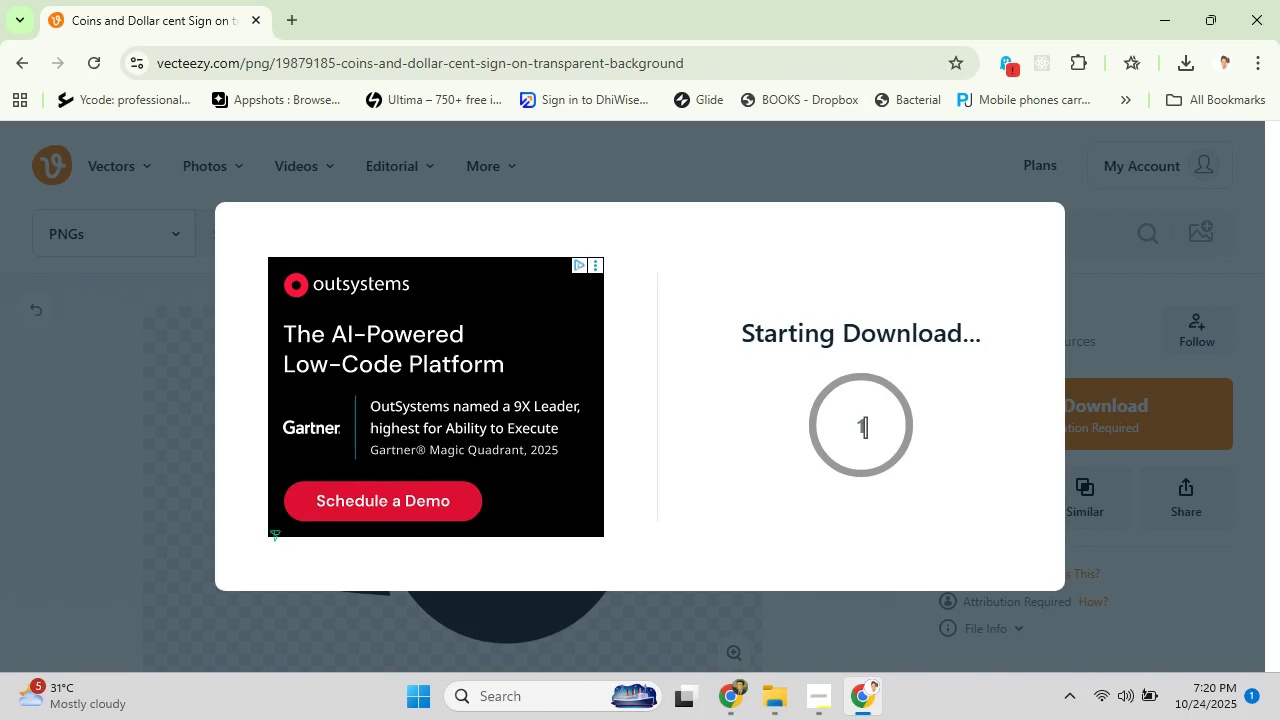 
left_click([1054, 227])
 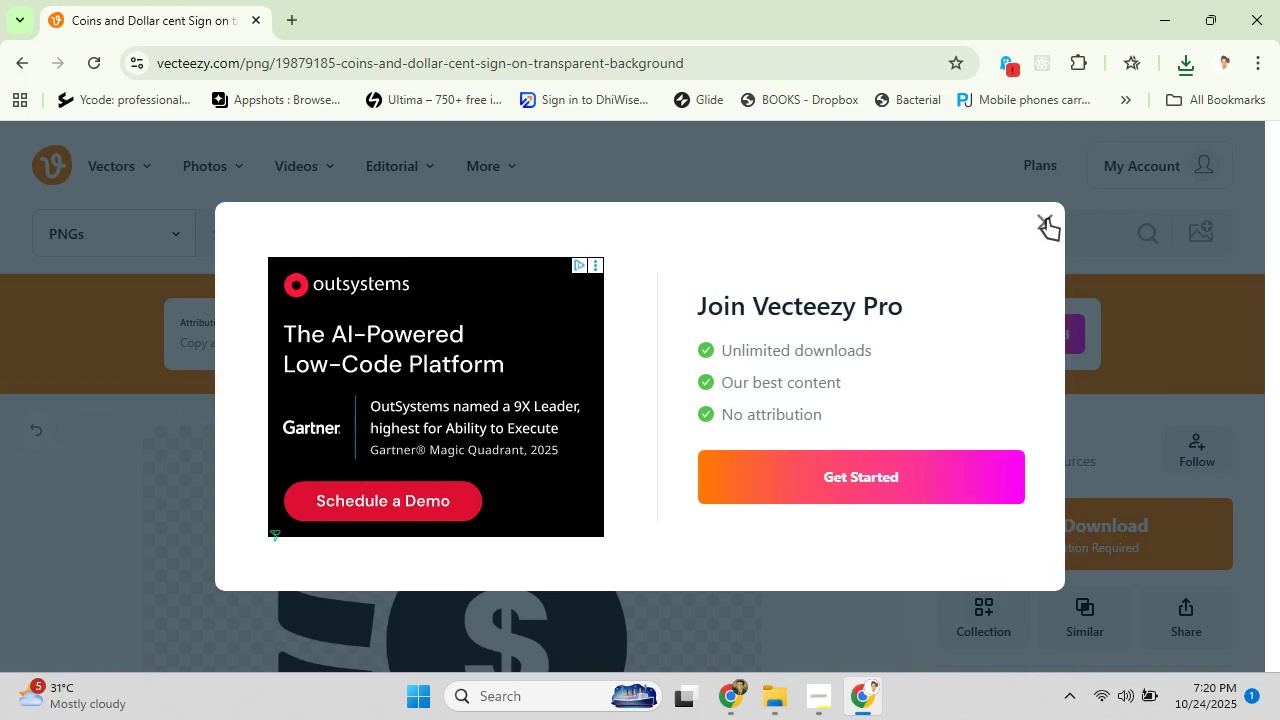 
left_click([1047, 219])
 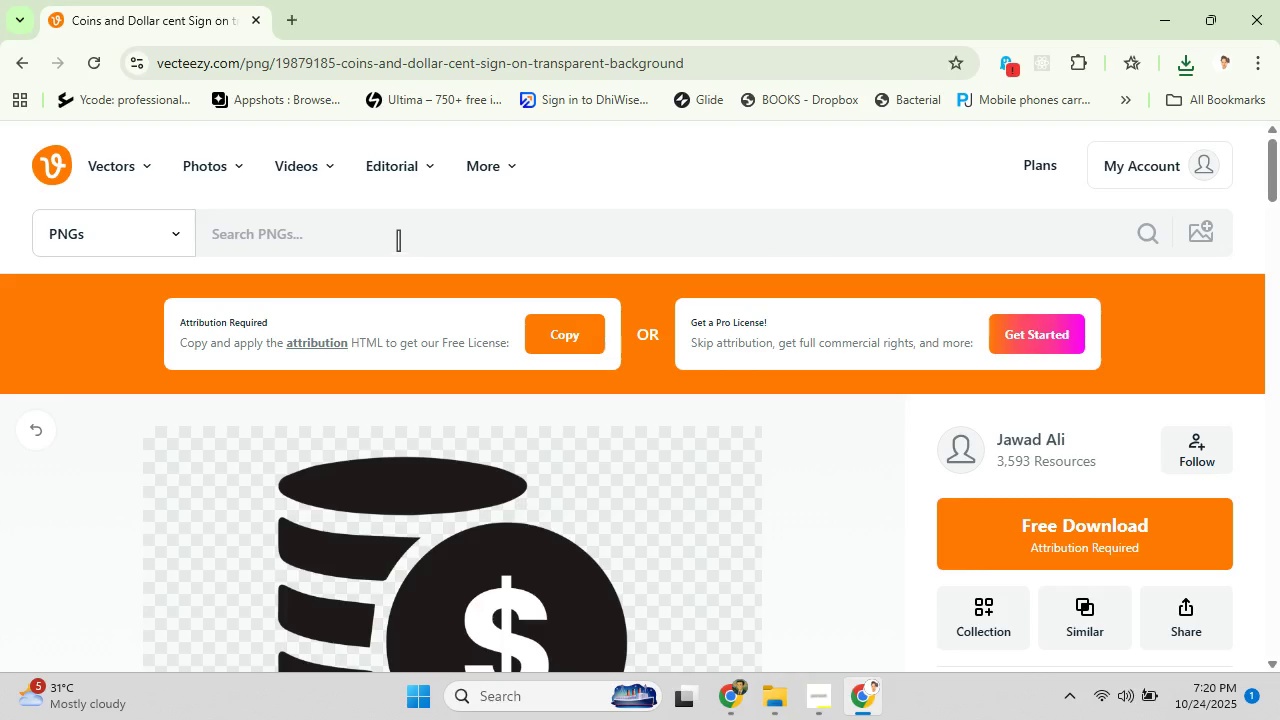 
left_click([398, 240])
 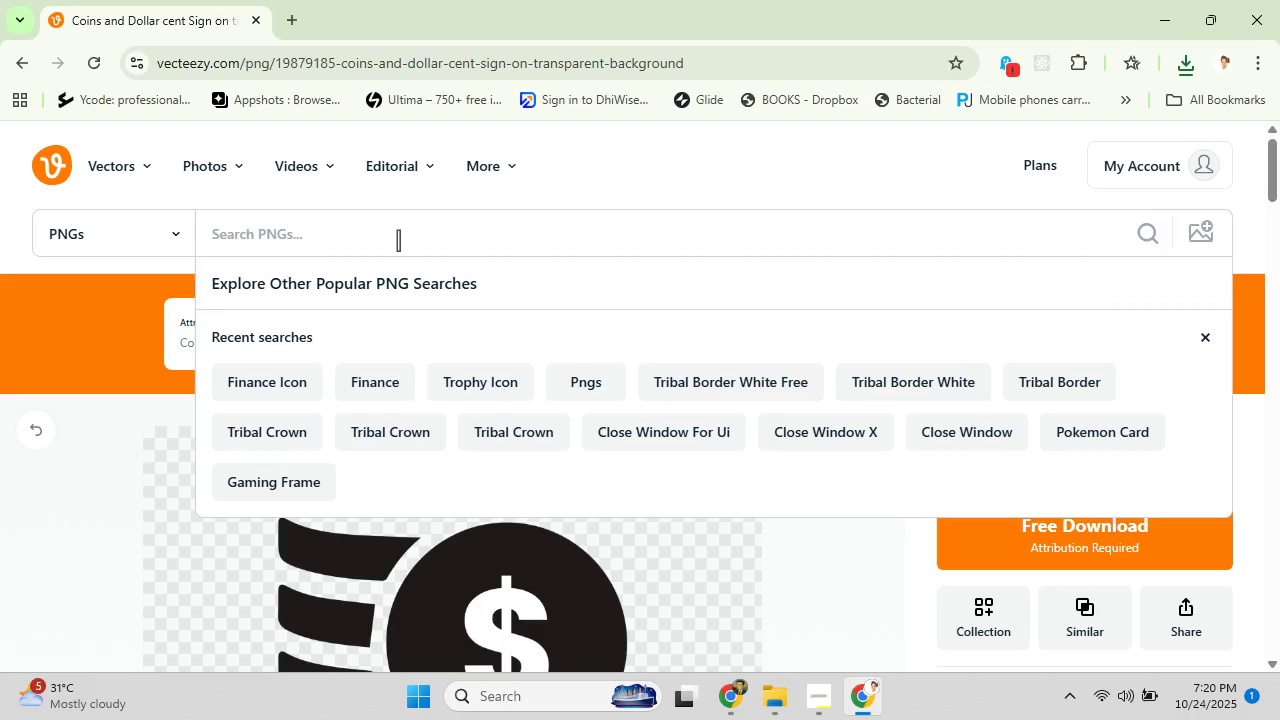 
type(VAULT ICON)
 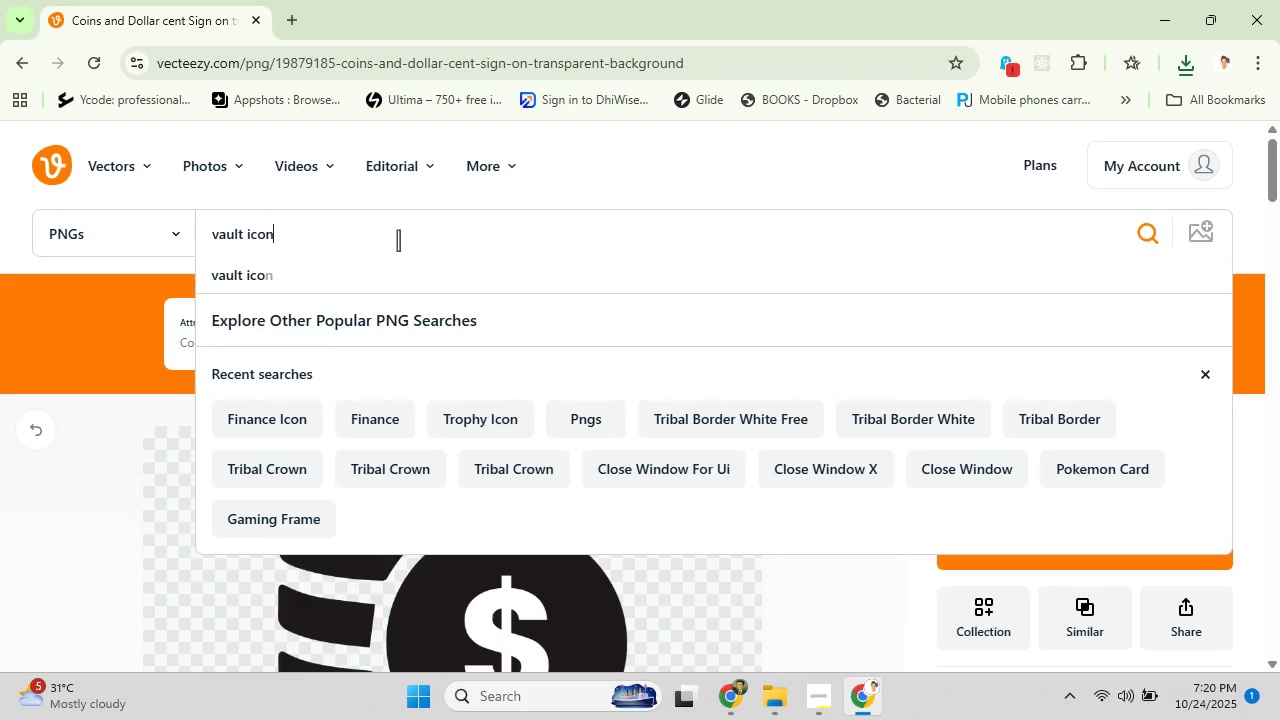 
key(Enter)
 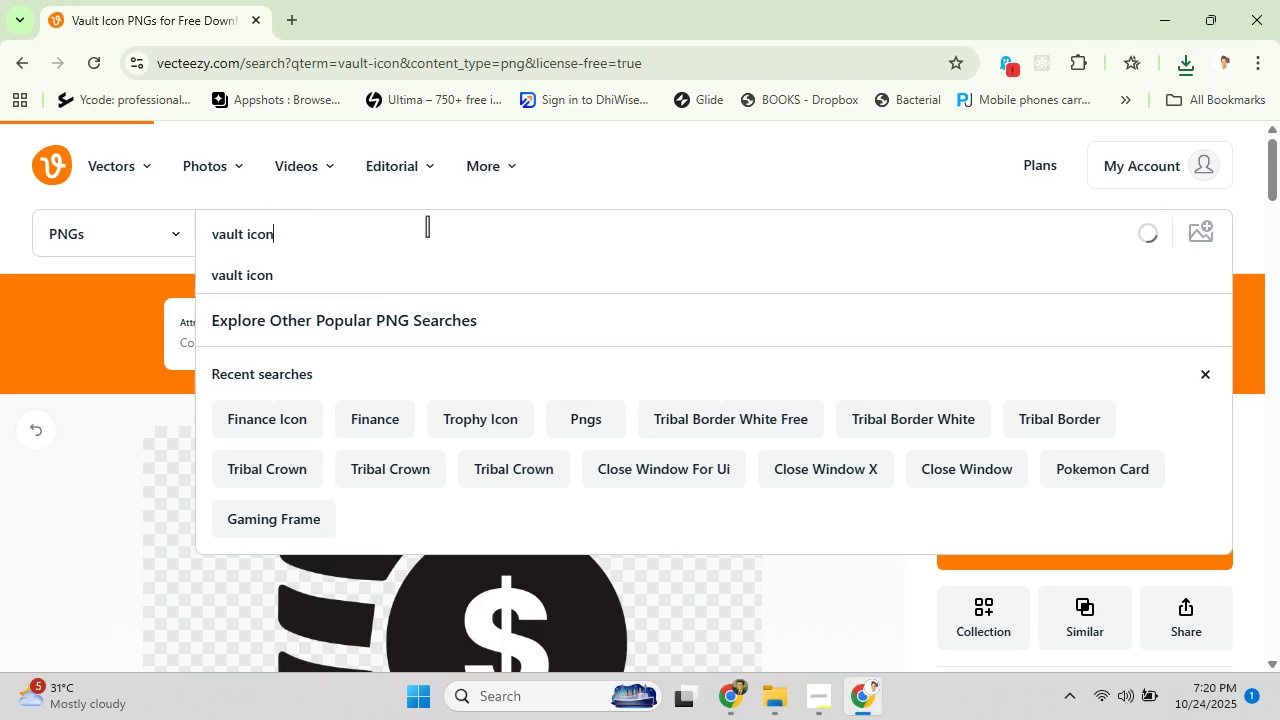 
mouse_move([423, 213])
 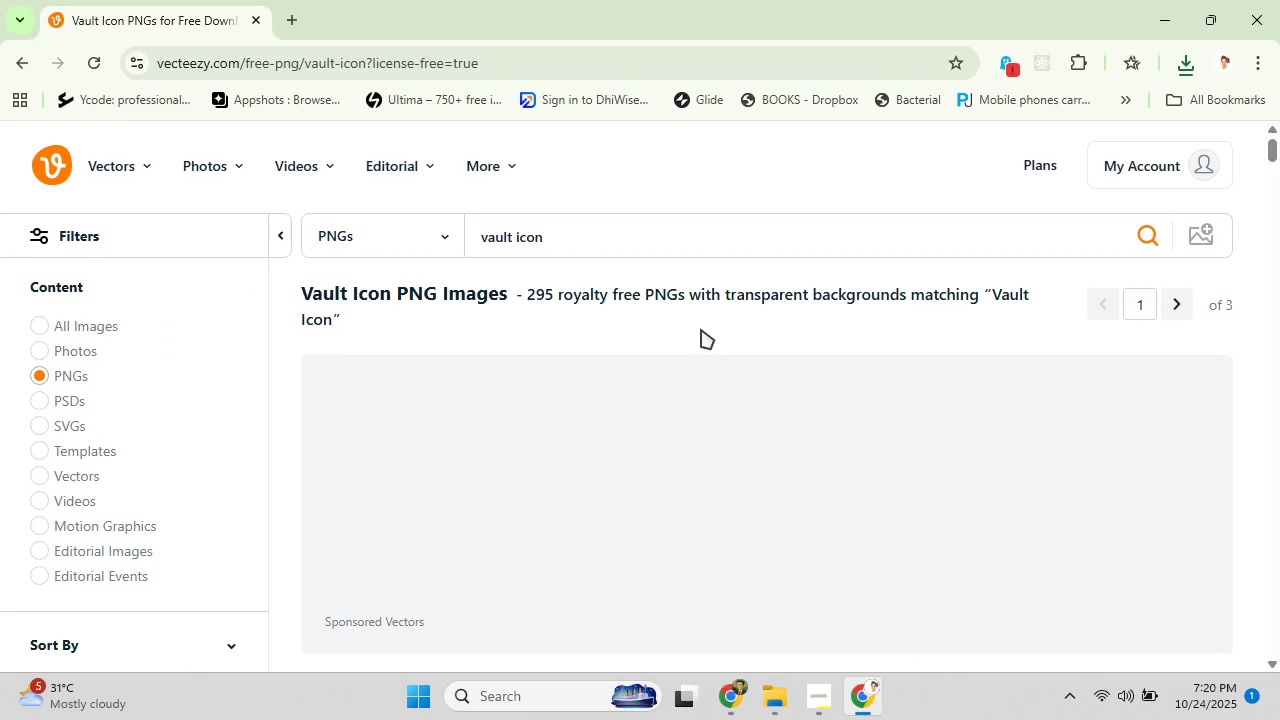 
scroll: coordinate [875, 545], scroll_direction: down, amount: 13.0
 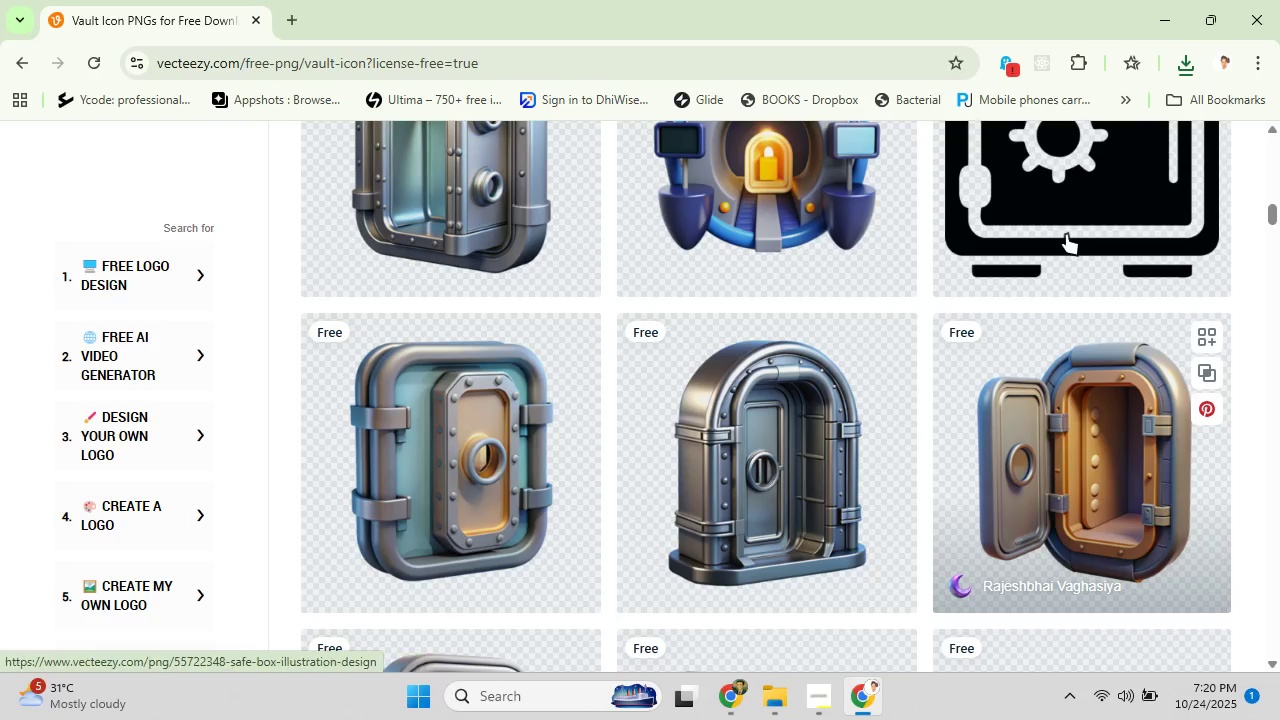 
left_click([1066, 233])
 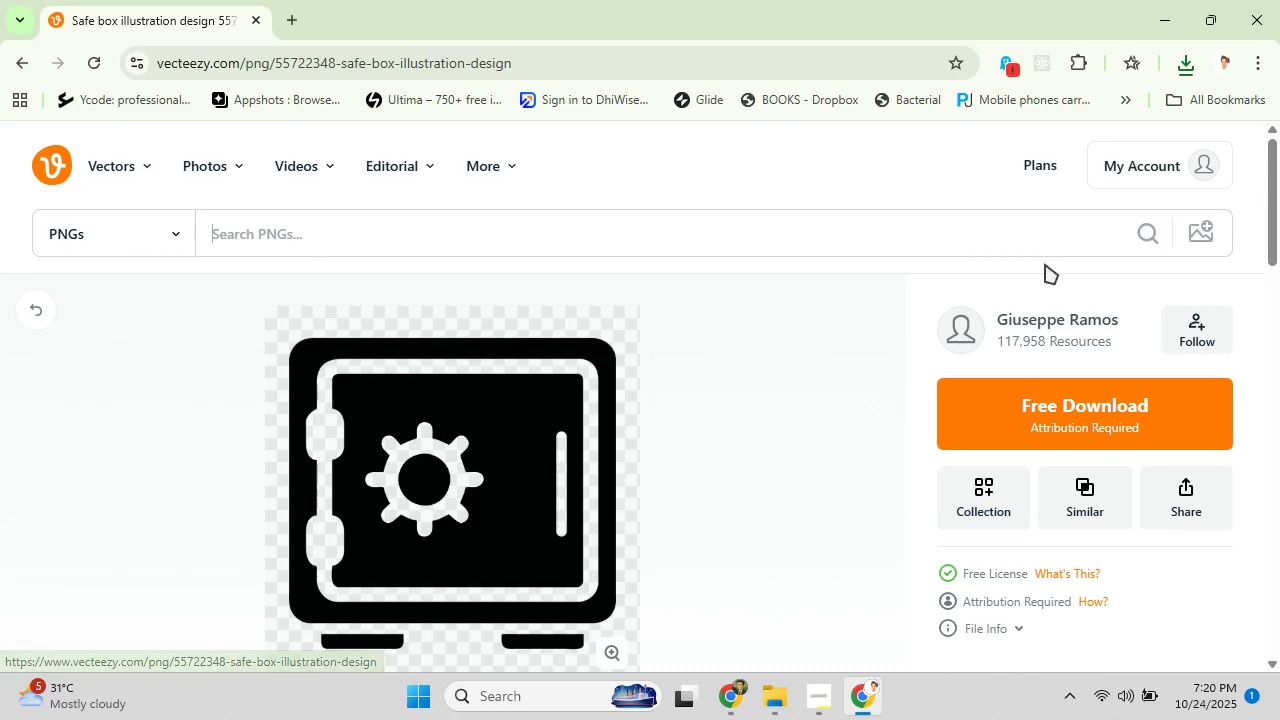 
left_click([1125, 431])
 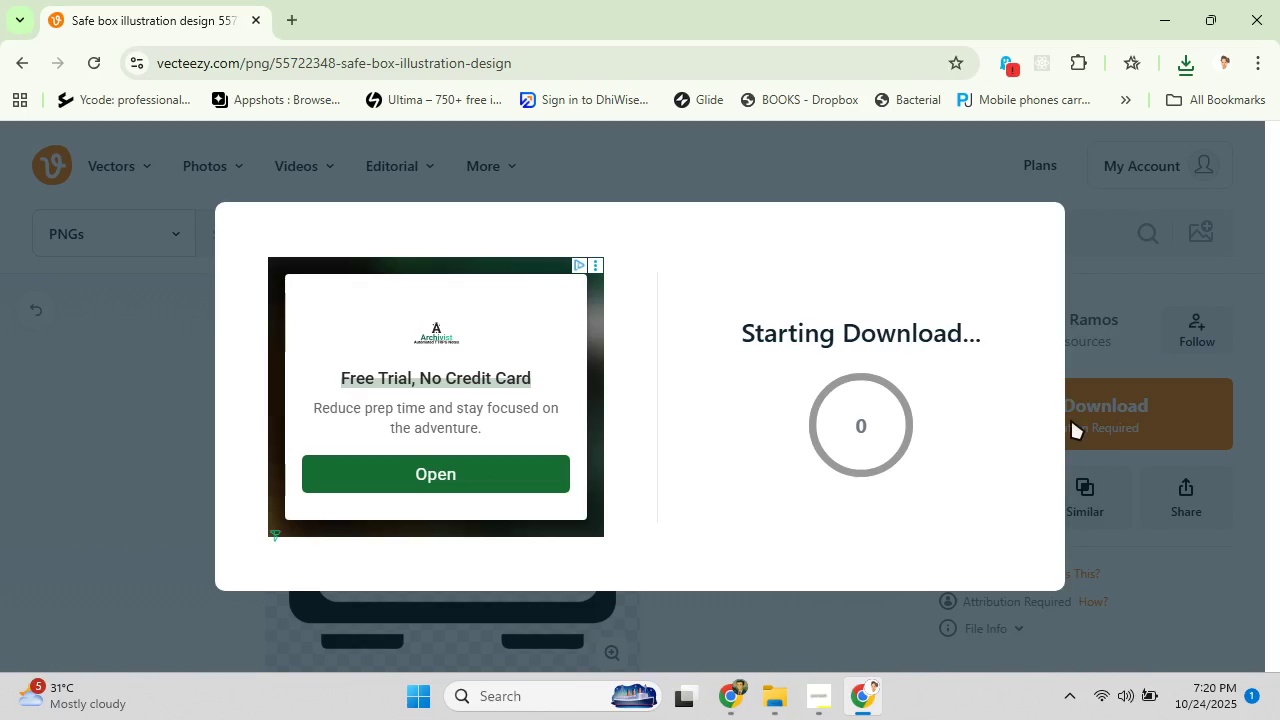 
wait(11.75)
 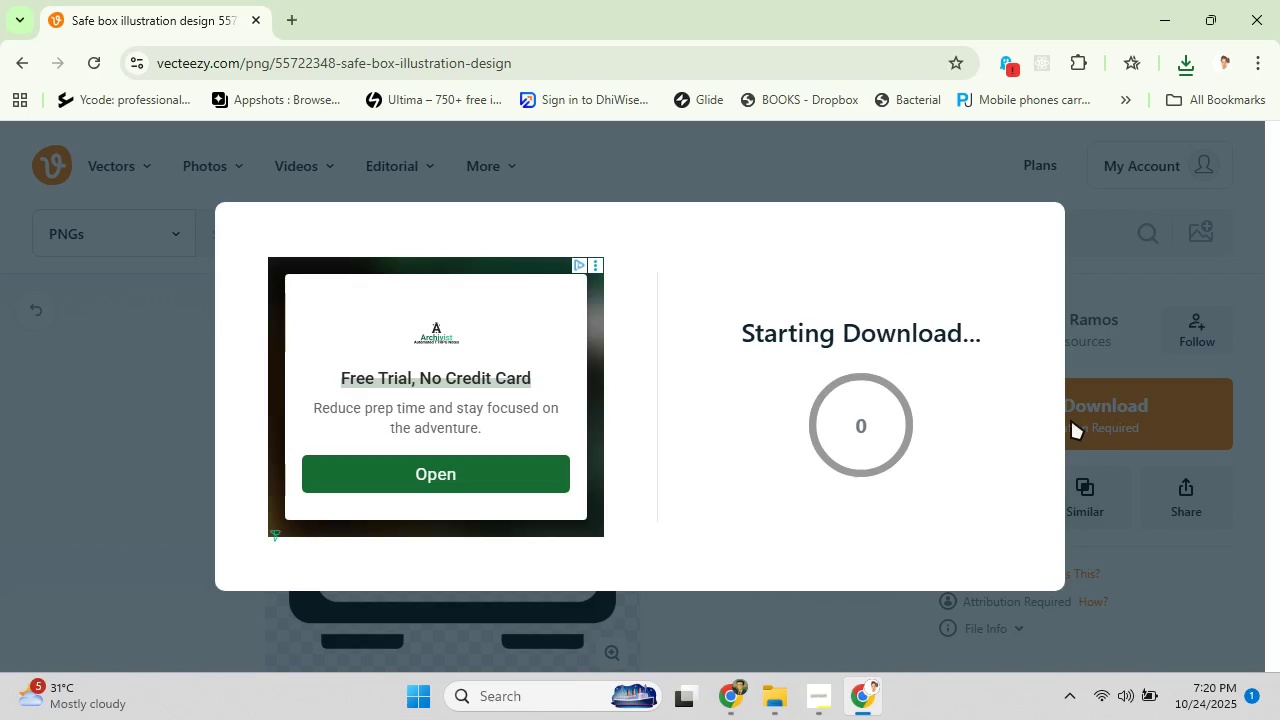 
left_click([1123, 272])
 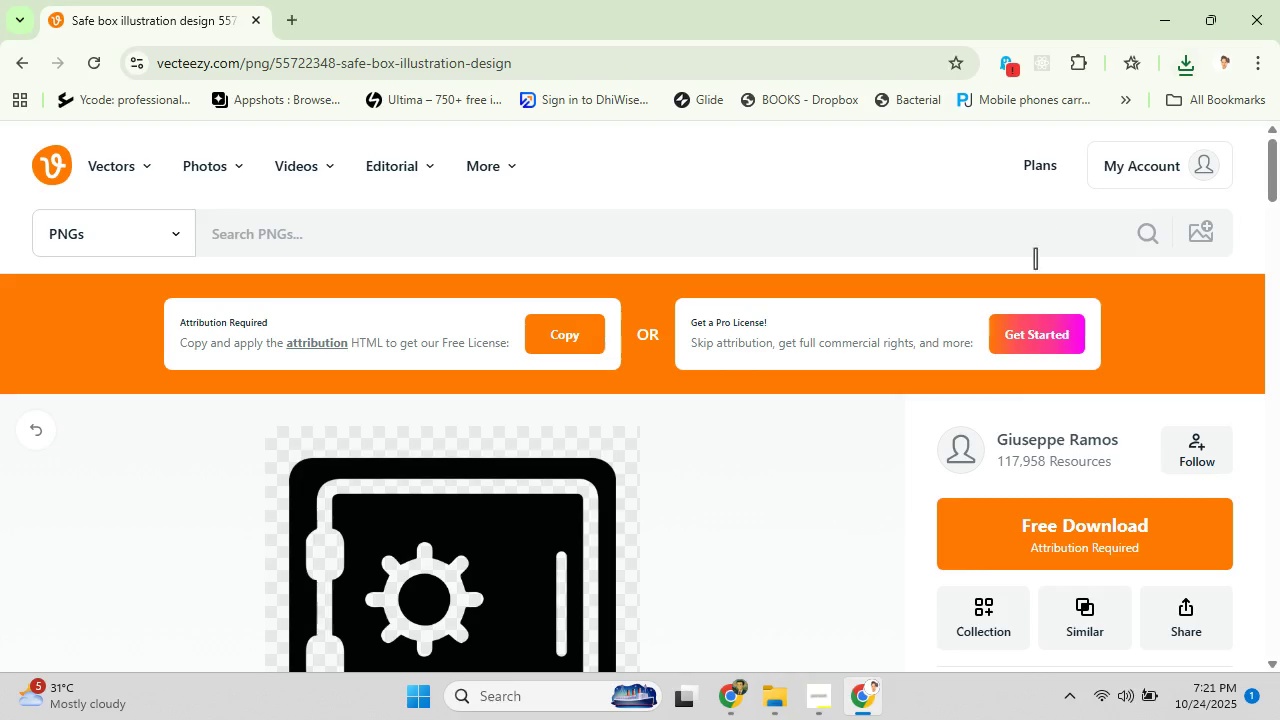 
scroll: coordinate [834, 500], scroll_direction: down, amount: 5.0
 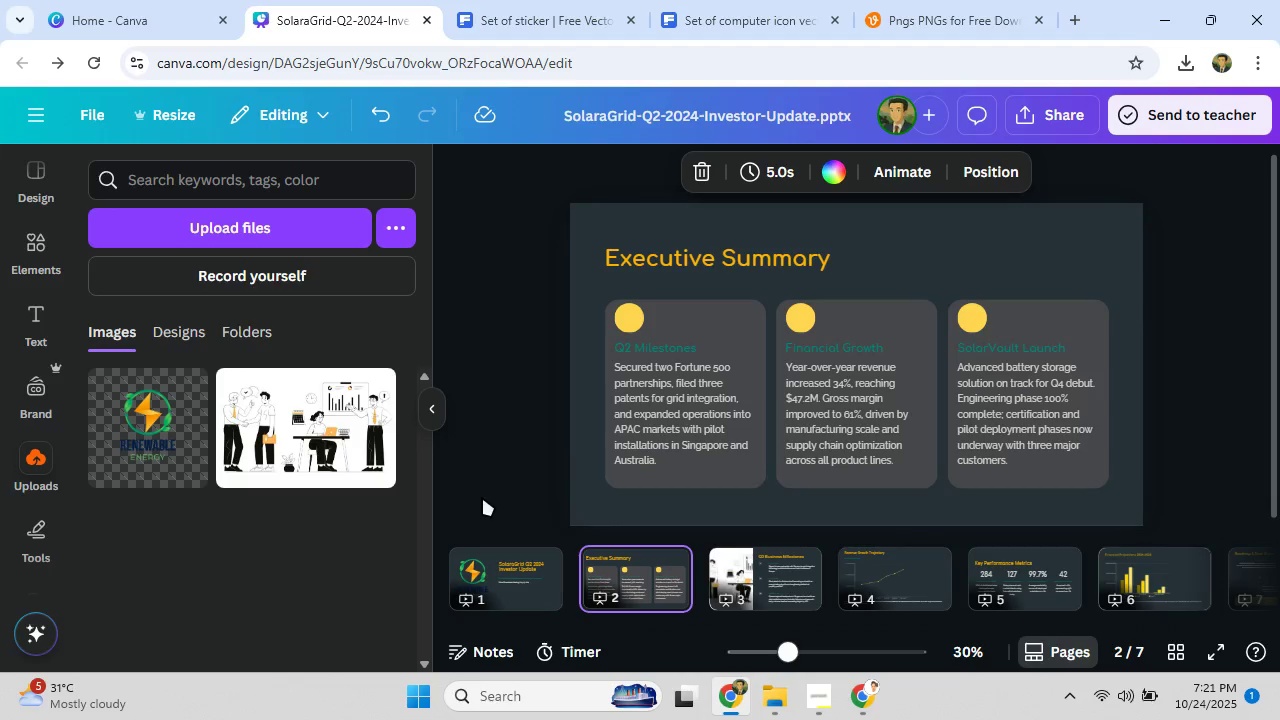 
left_click([290, 231])
 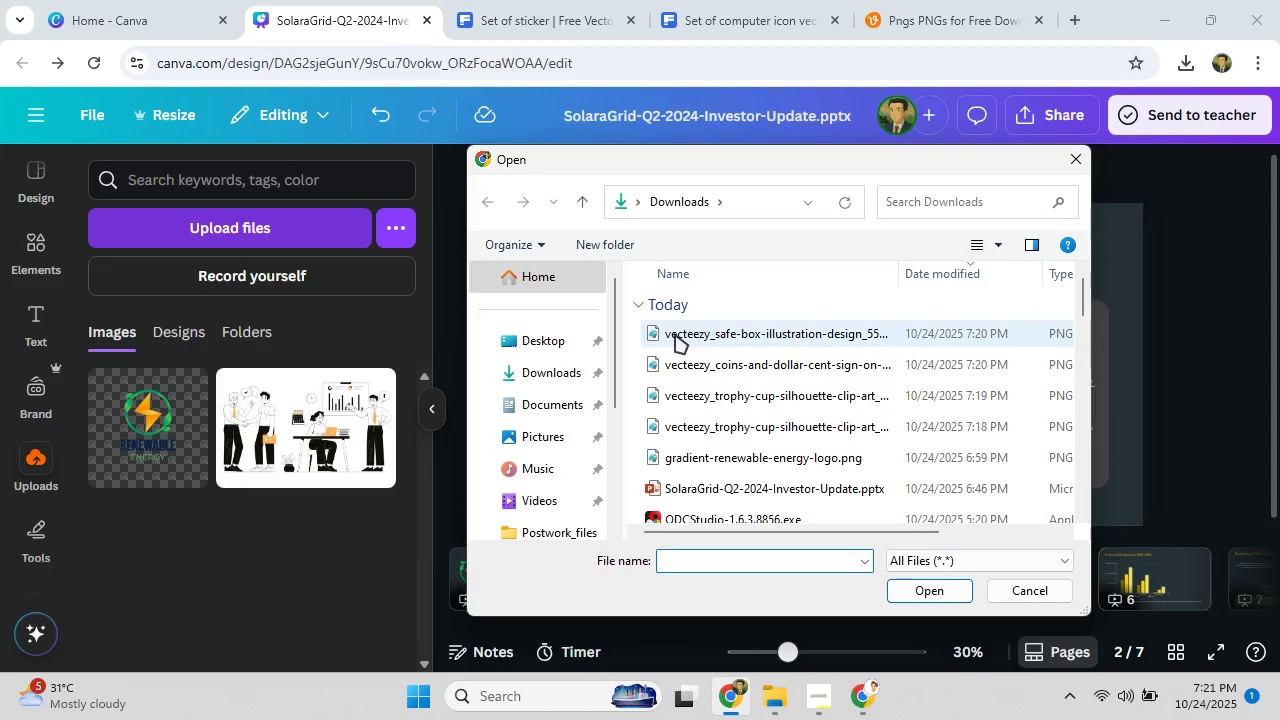 
wait(5.16)
 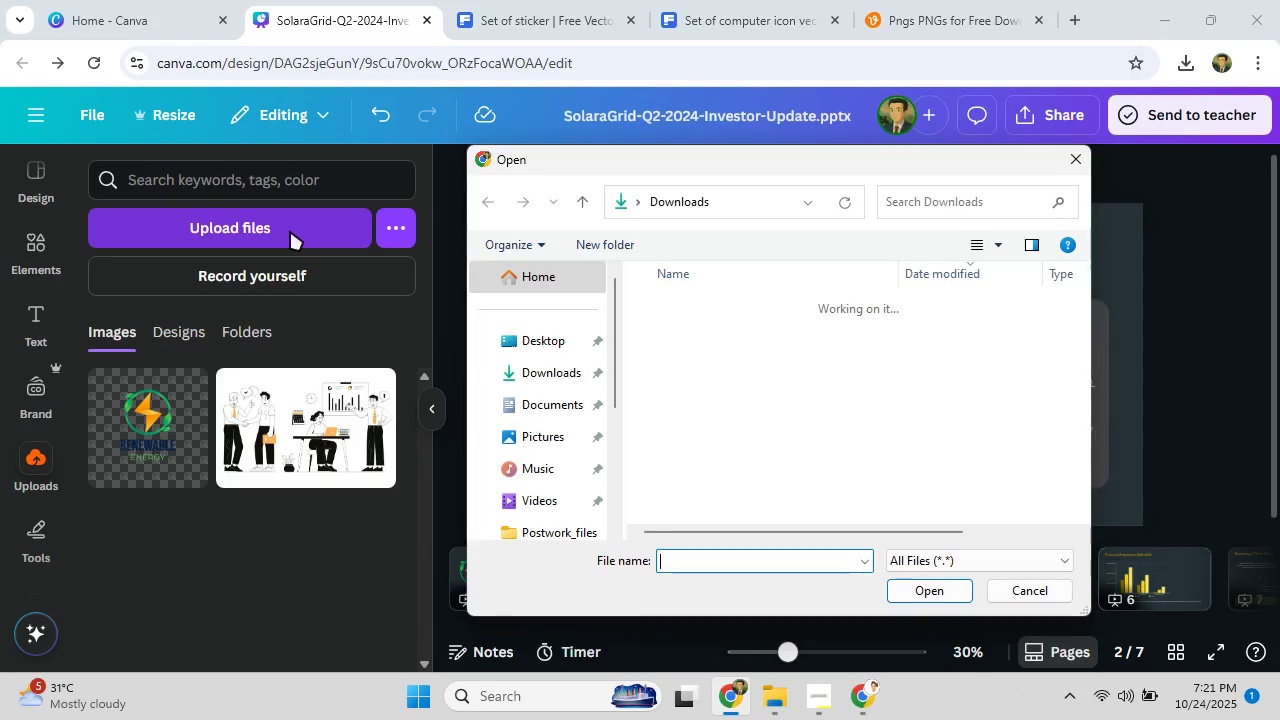 
left_click([675, 334])
 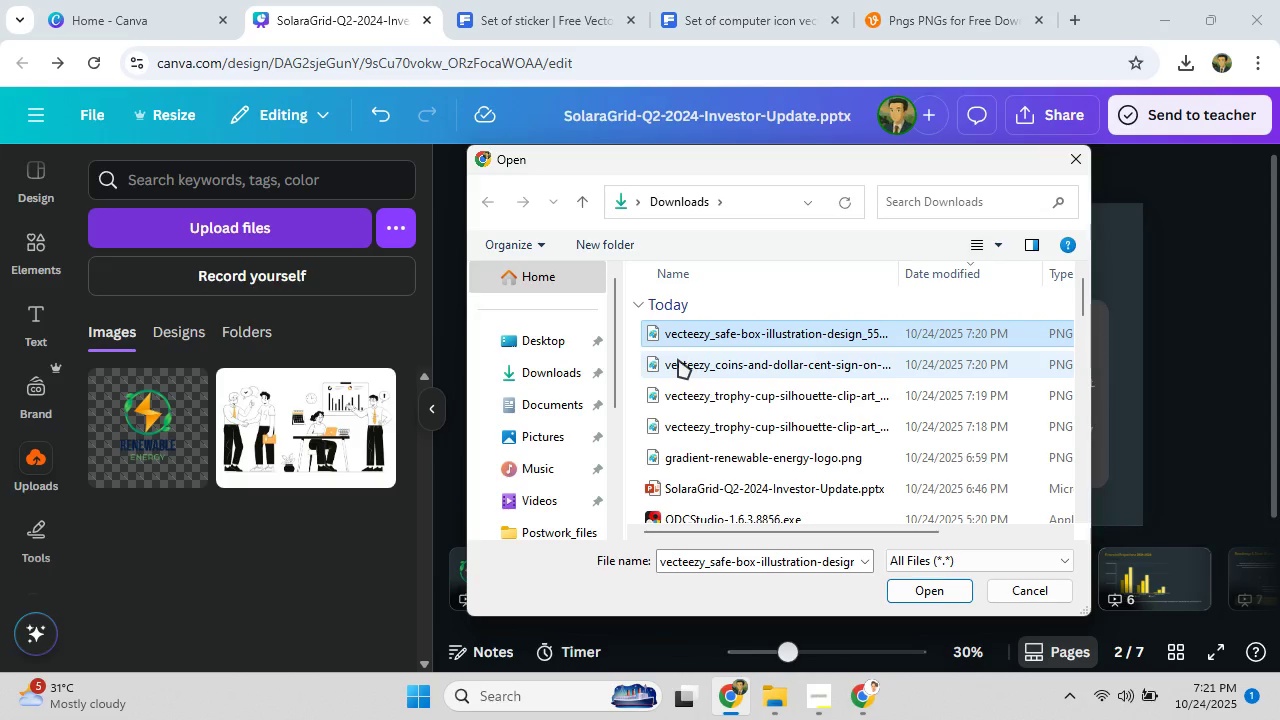 
hold_key(key=ControlLeft, duration=1.5)
left_click([678, 359])
 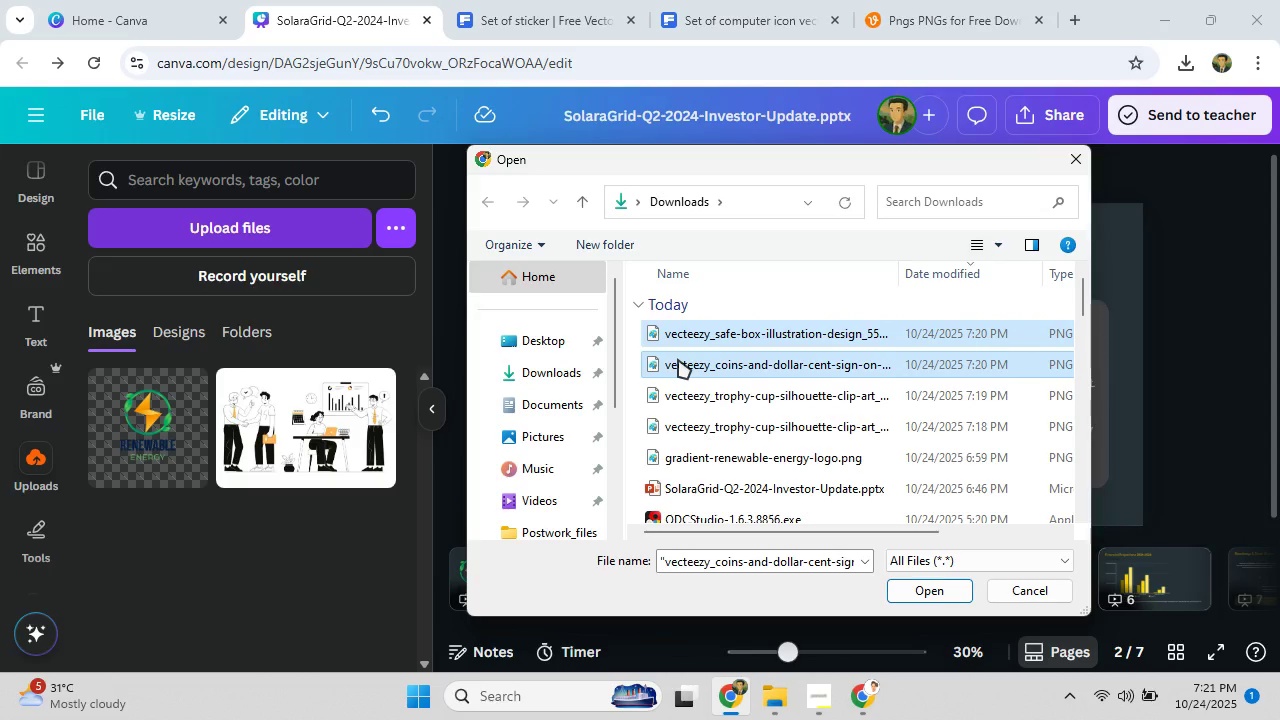 
hold_key(key=ControlLeft, duration=0.68)
left_click([690, 394])
 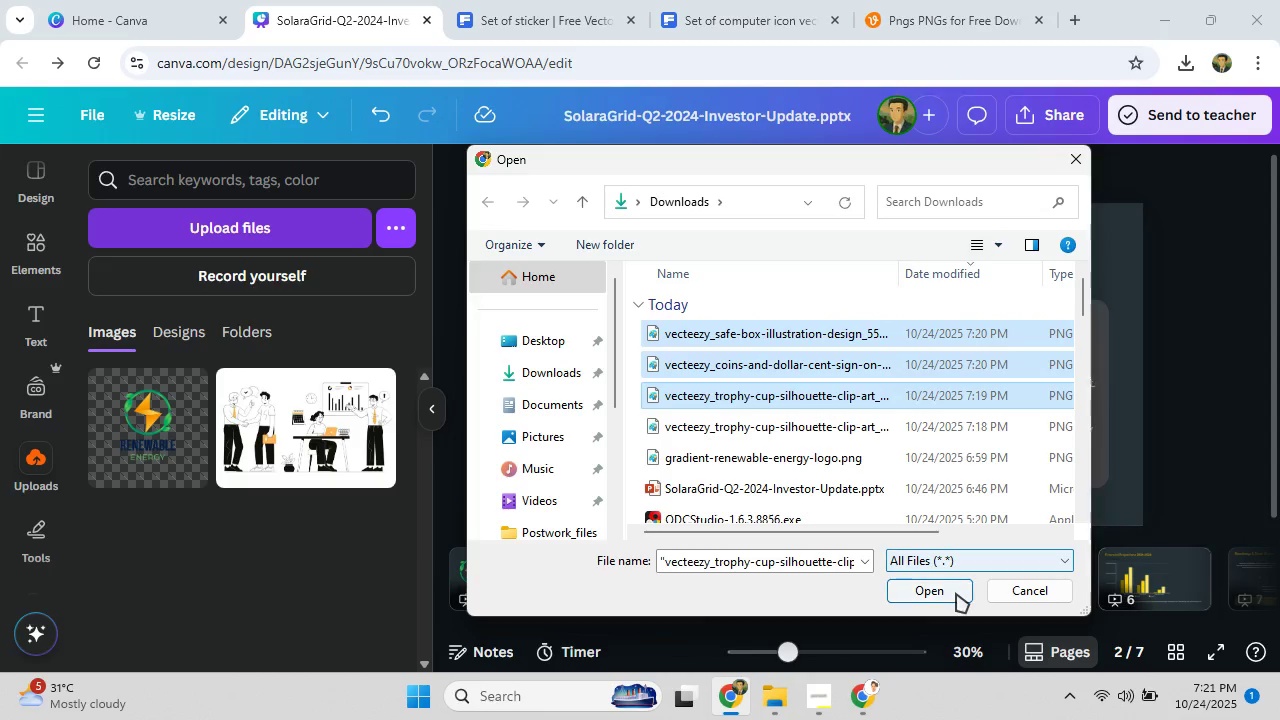 
left_click([956, 593])
 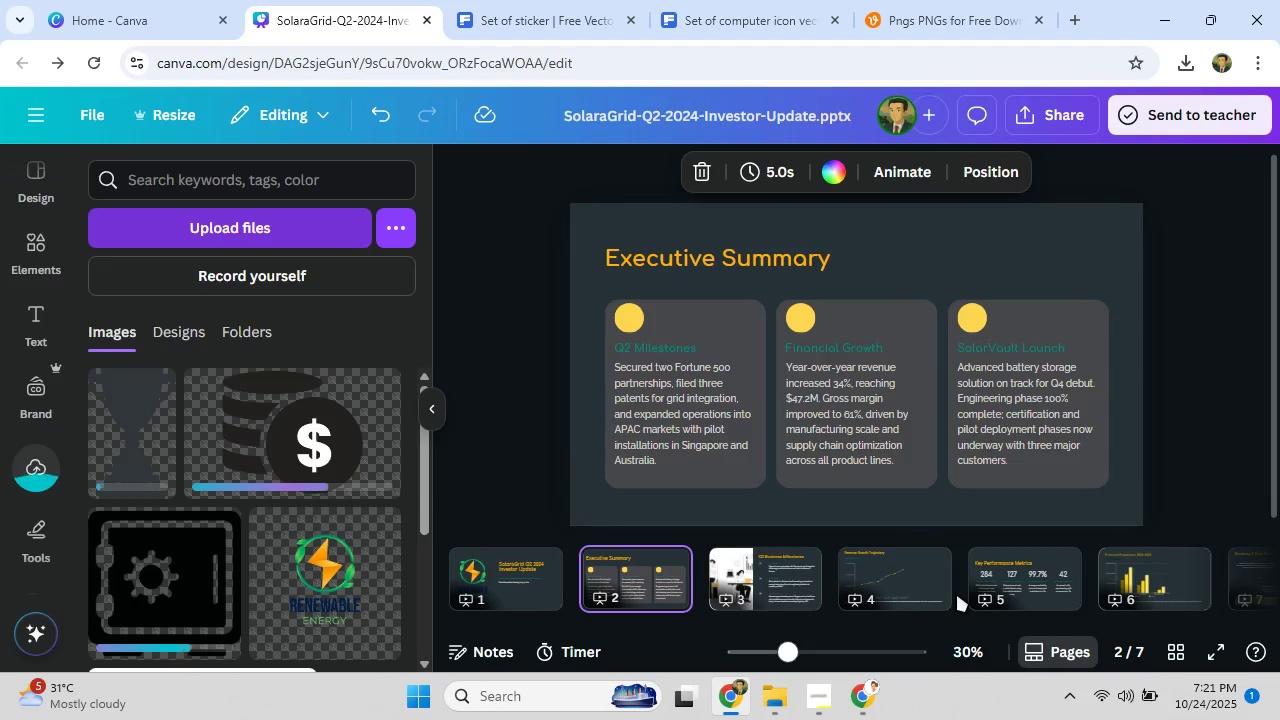 
wait(7.21)
 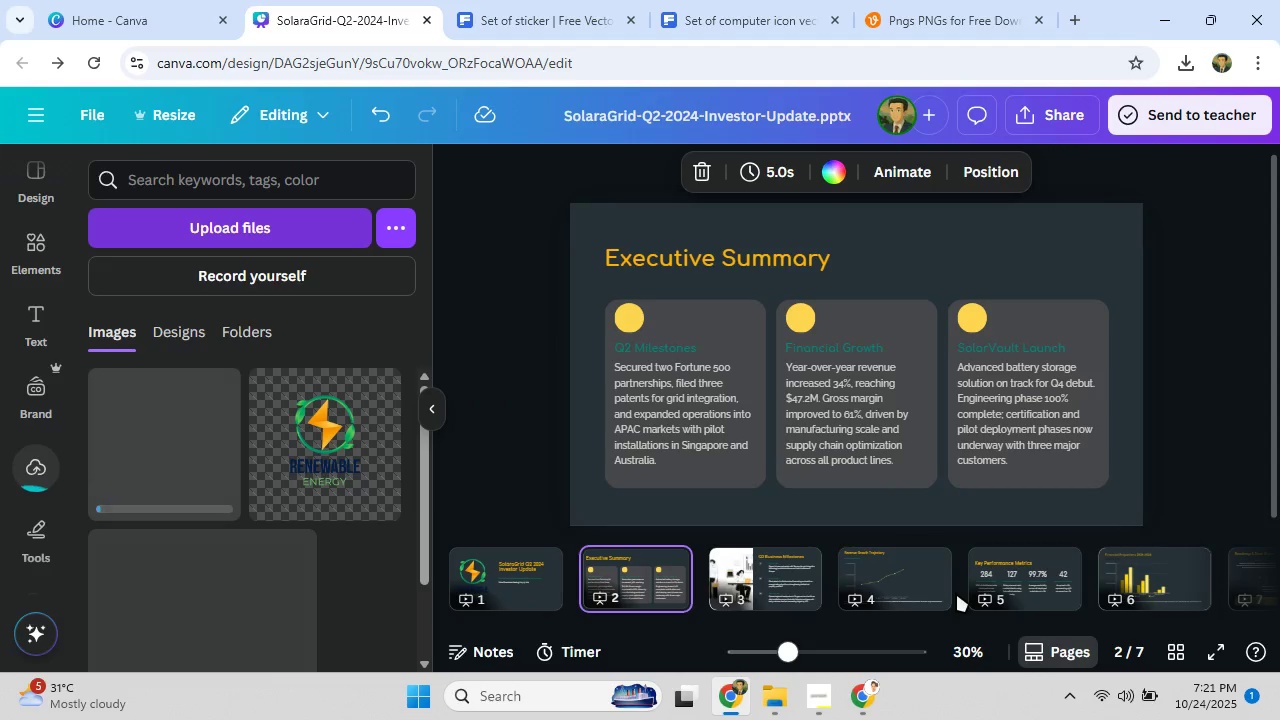 
left_click([313, 430])
 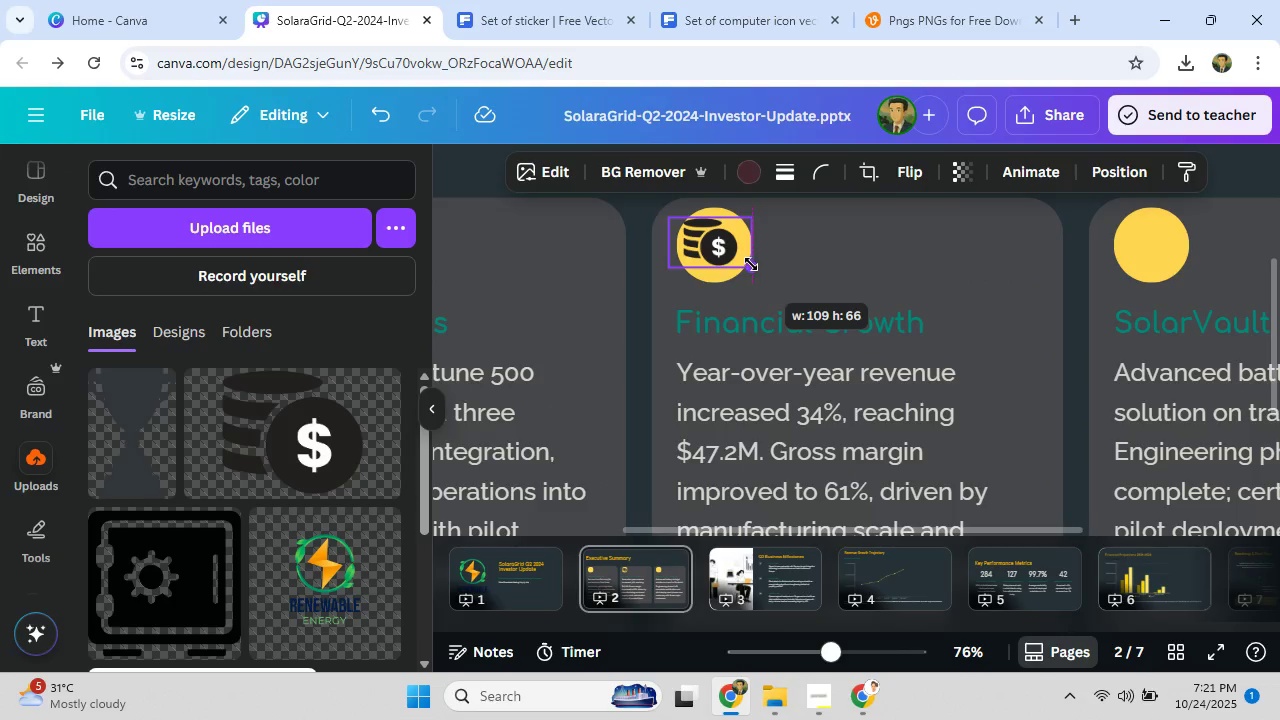 
wait(21.6)
 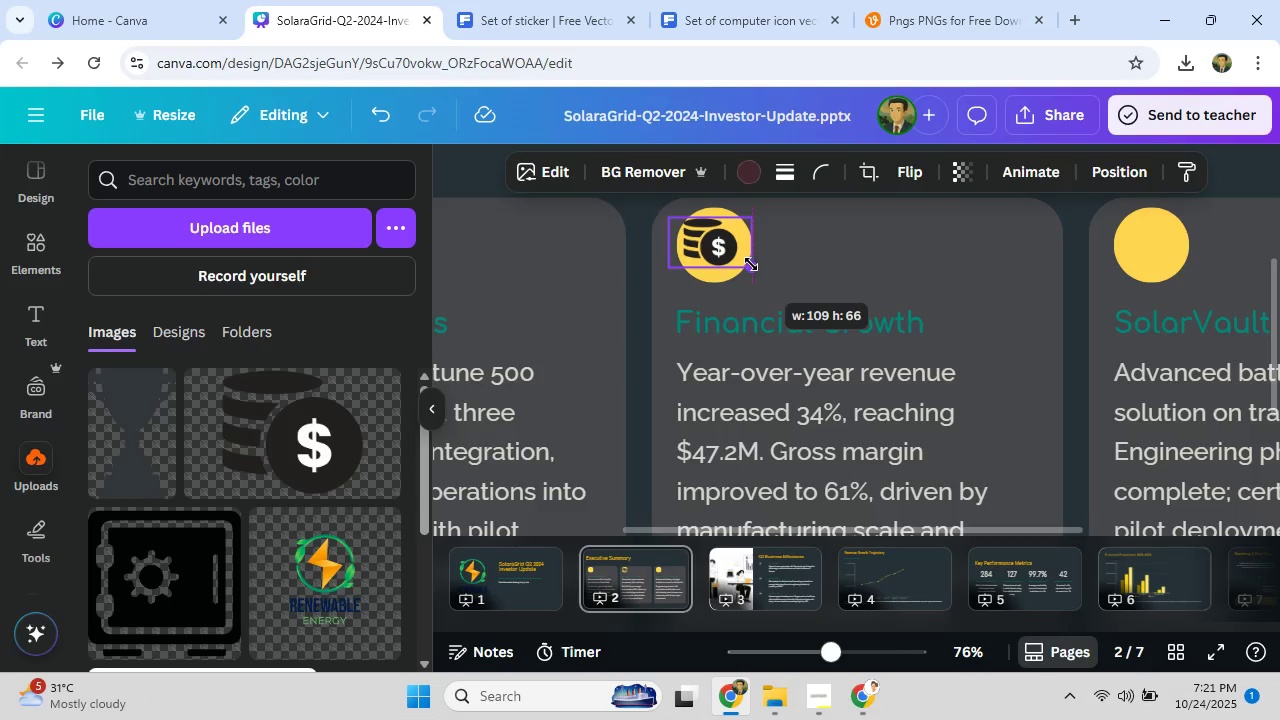 
left_click([854, 276])
 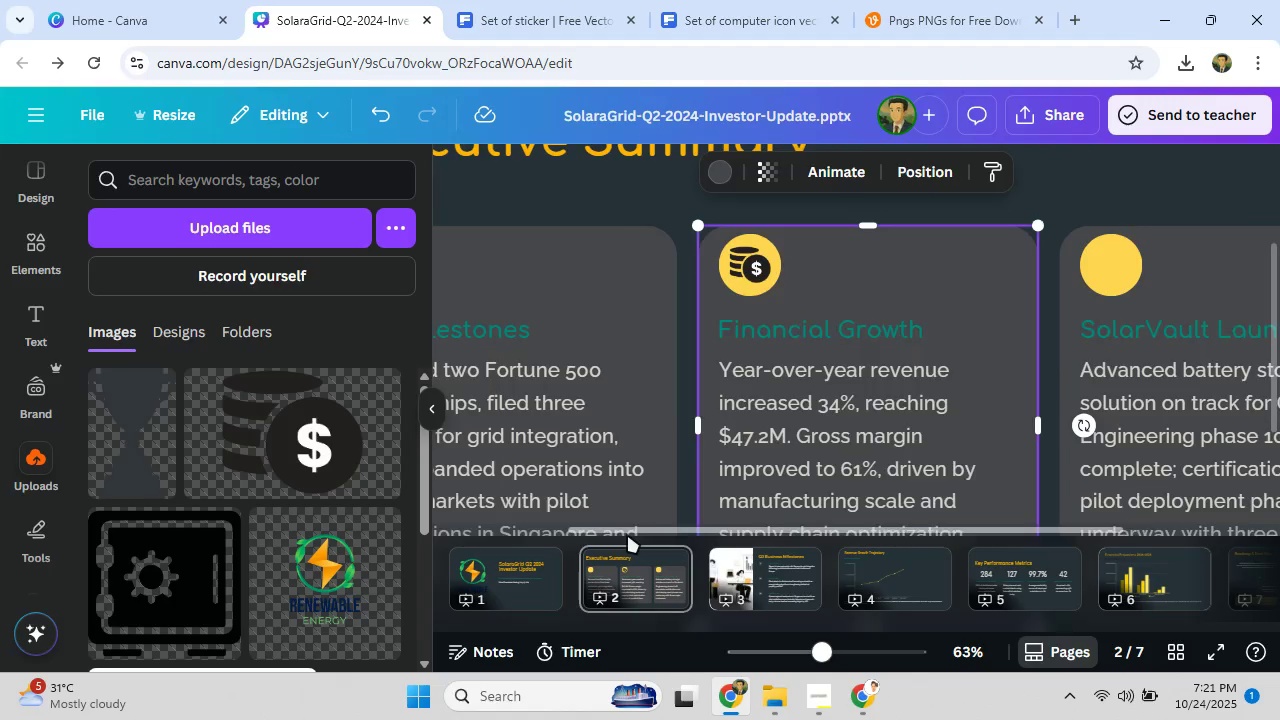 
wait(7.6)
 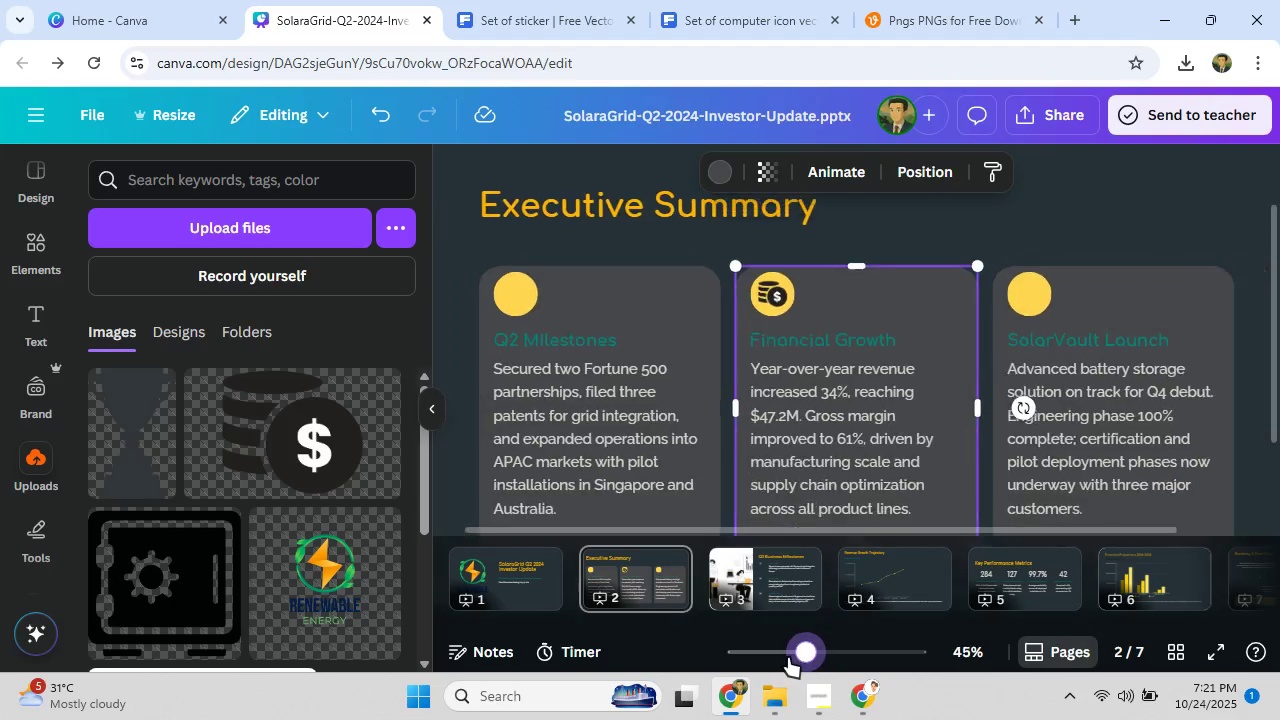 
left_click([159, 452])
 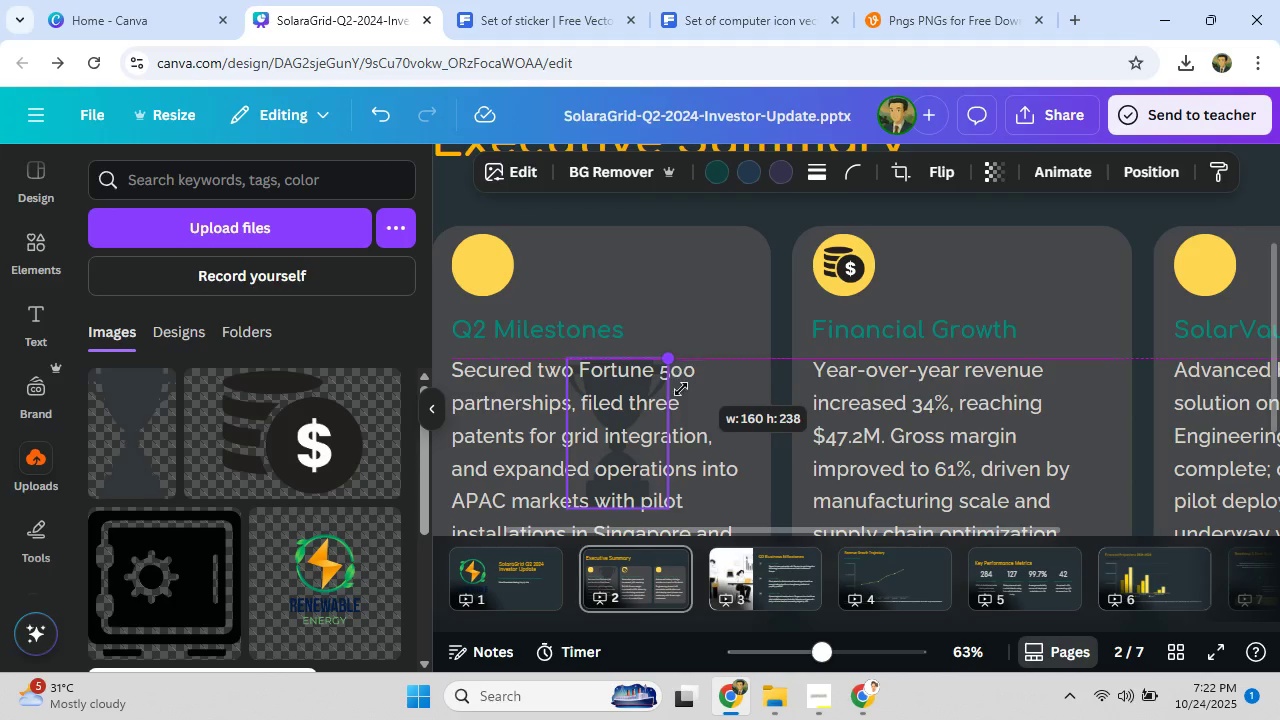 
wait(14.57)
 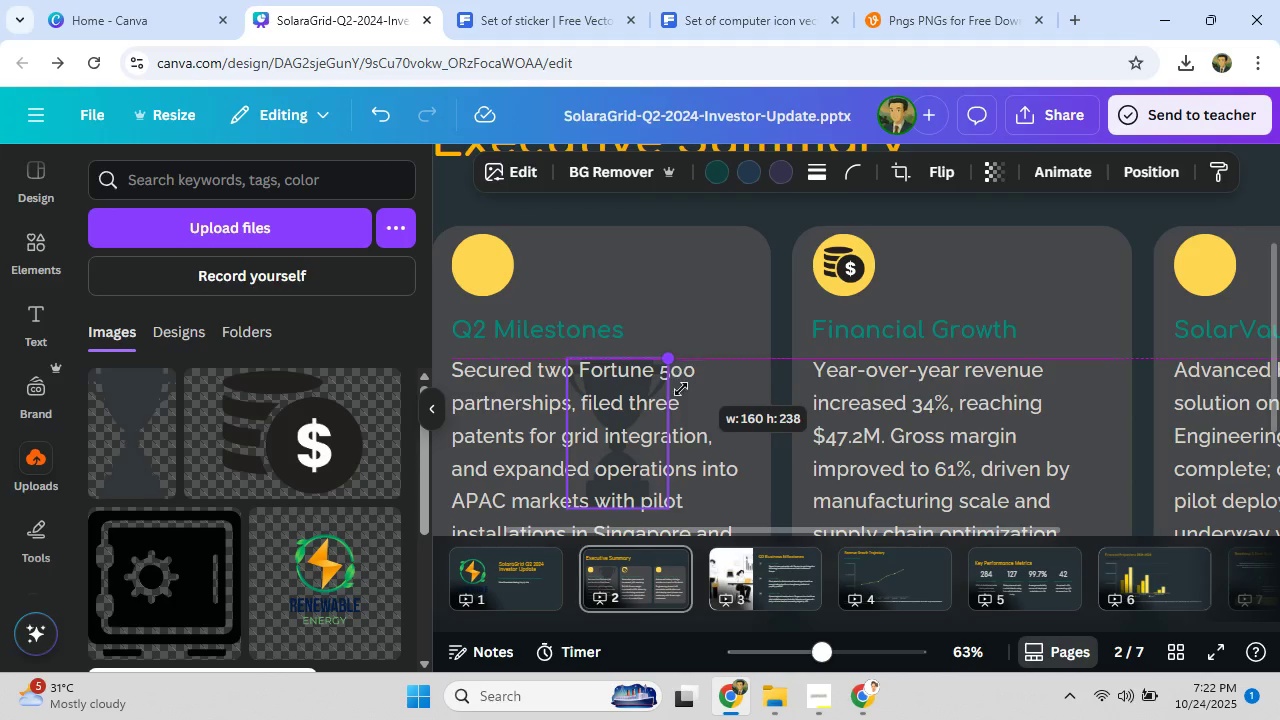 
mouse_move([483, 273])
 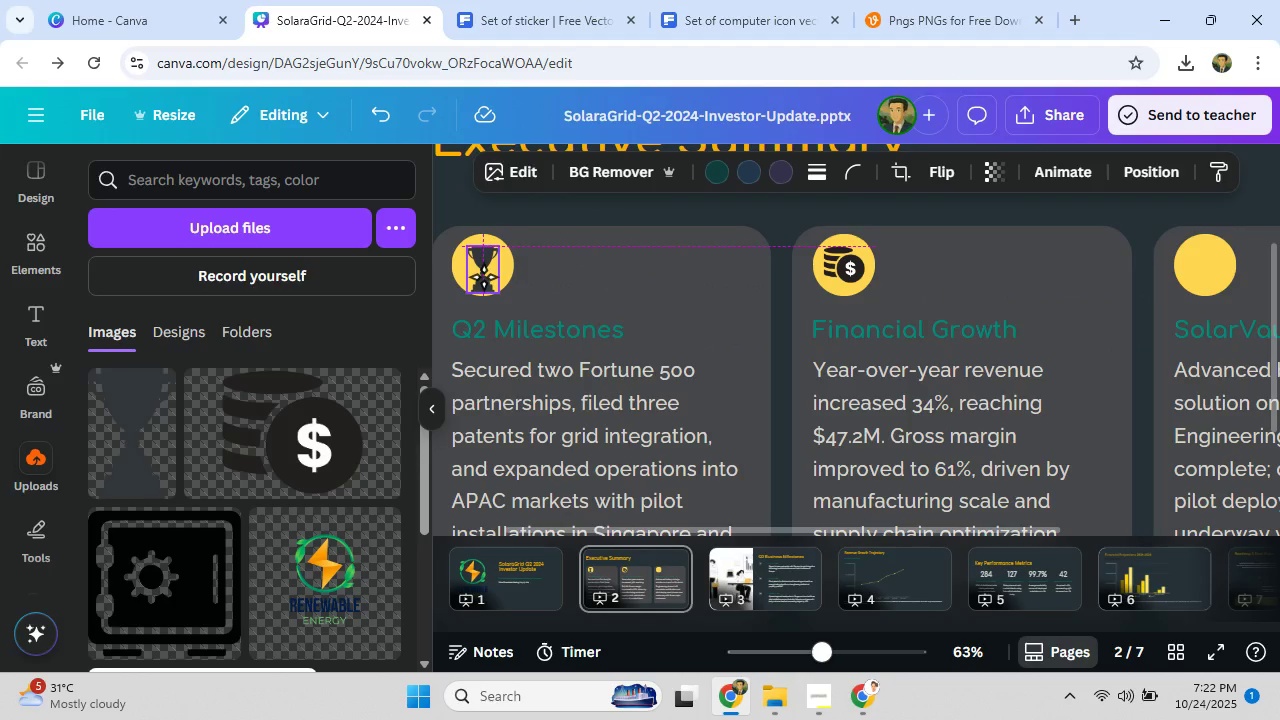 
wait(8.43)
 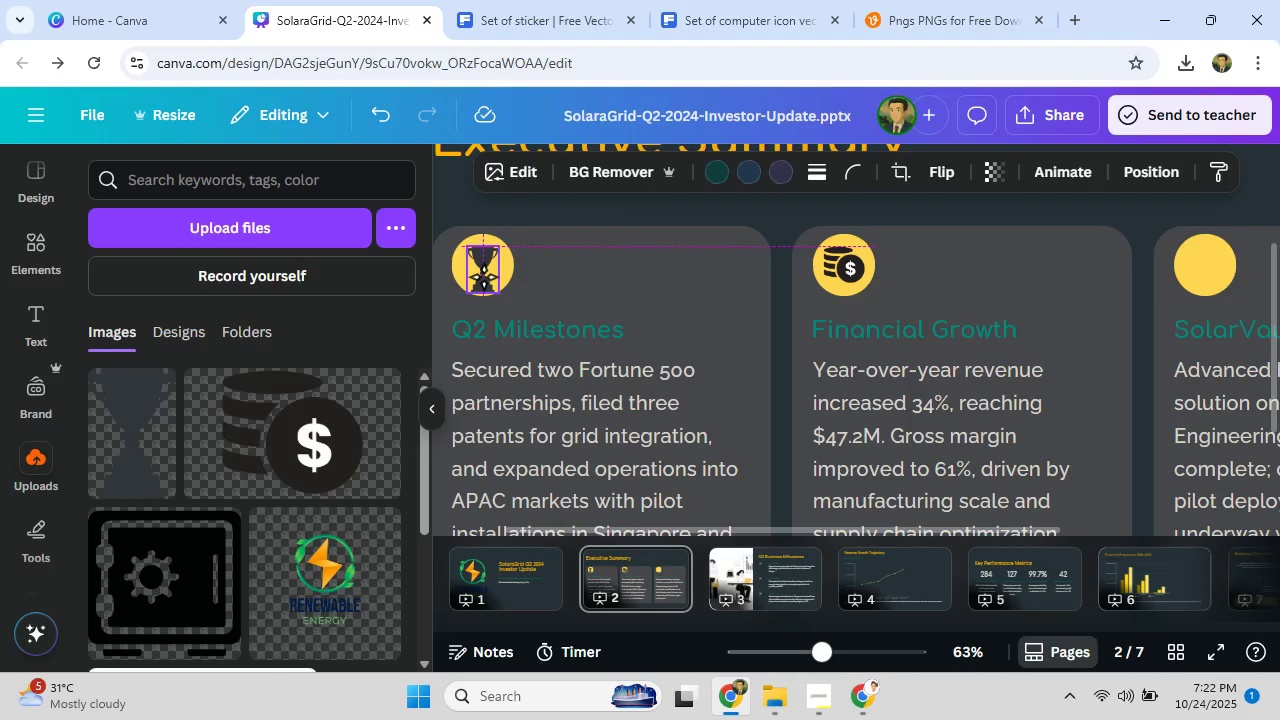 
left_click([621, 291])
 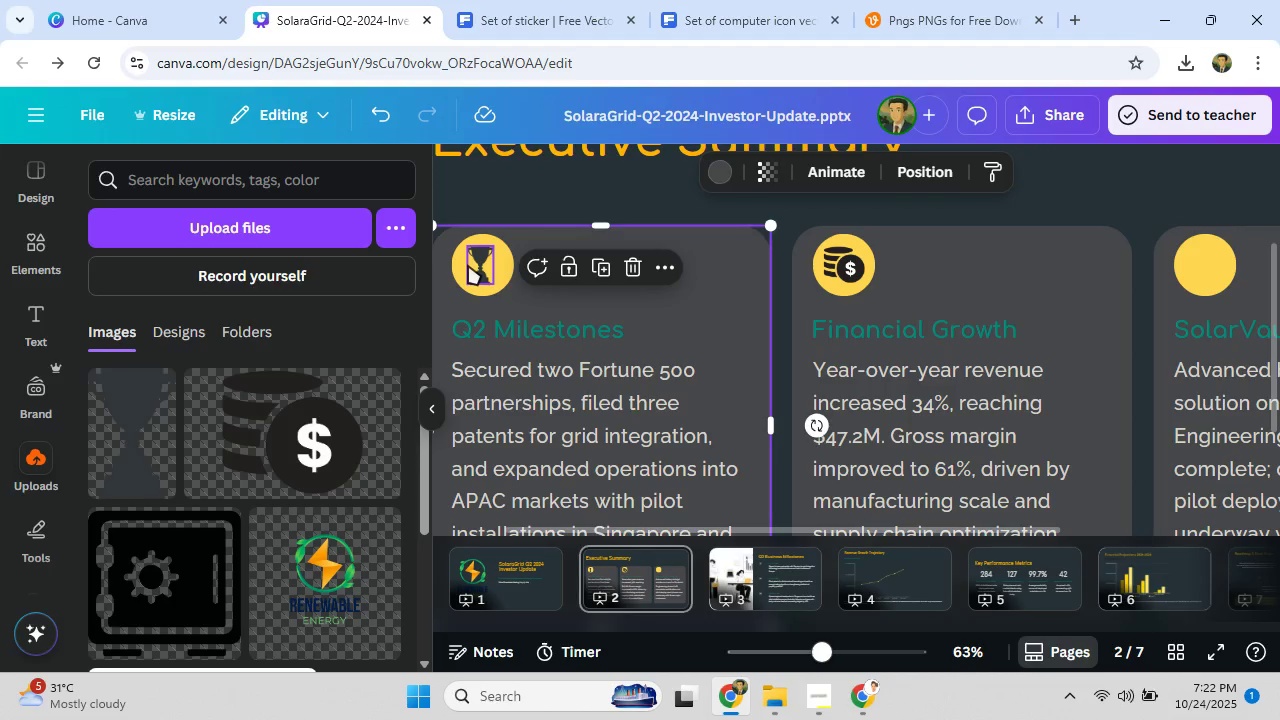 
left_click([470, 265])
 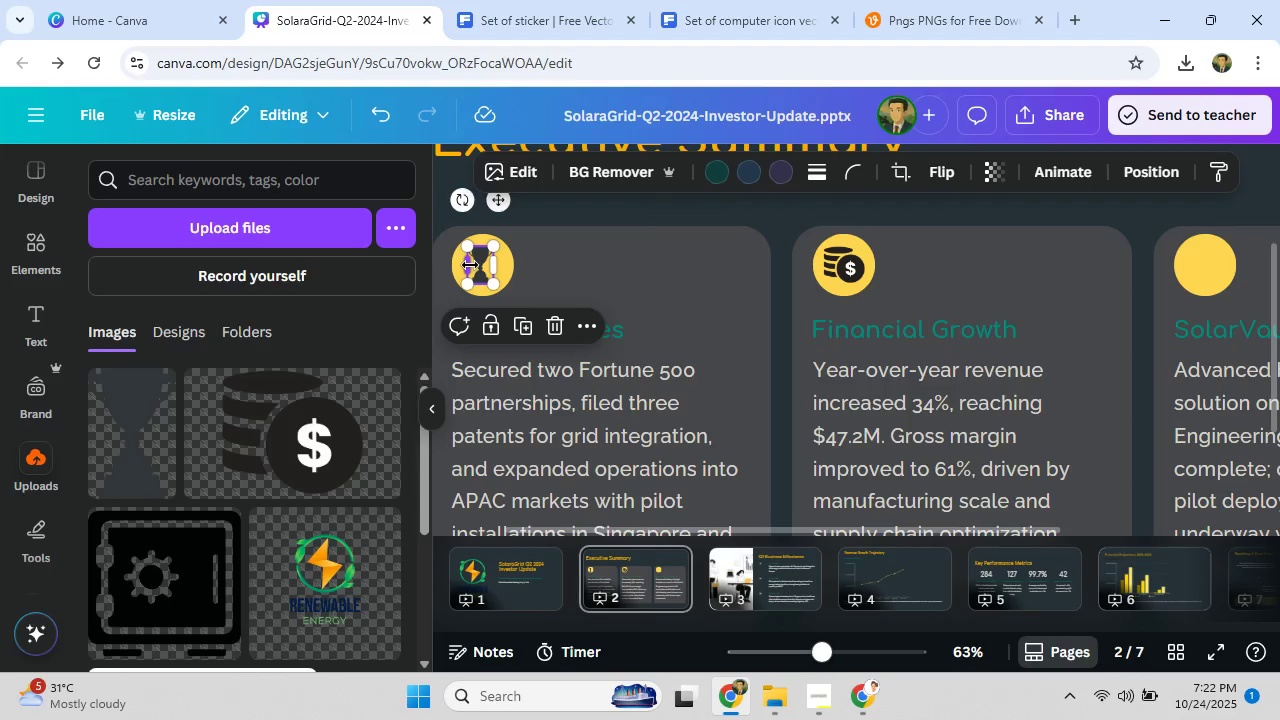 
key(ArrowRight)
 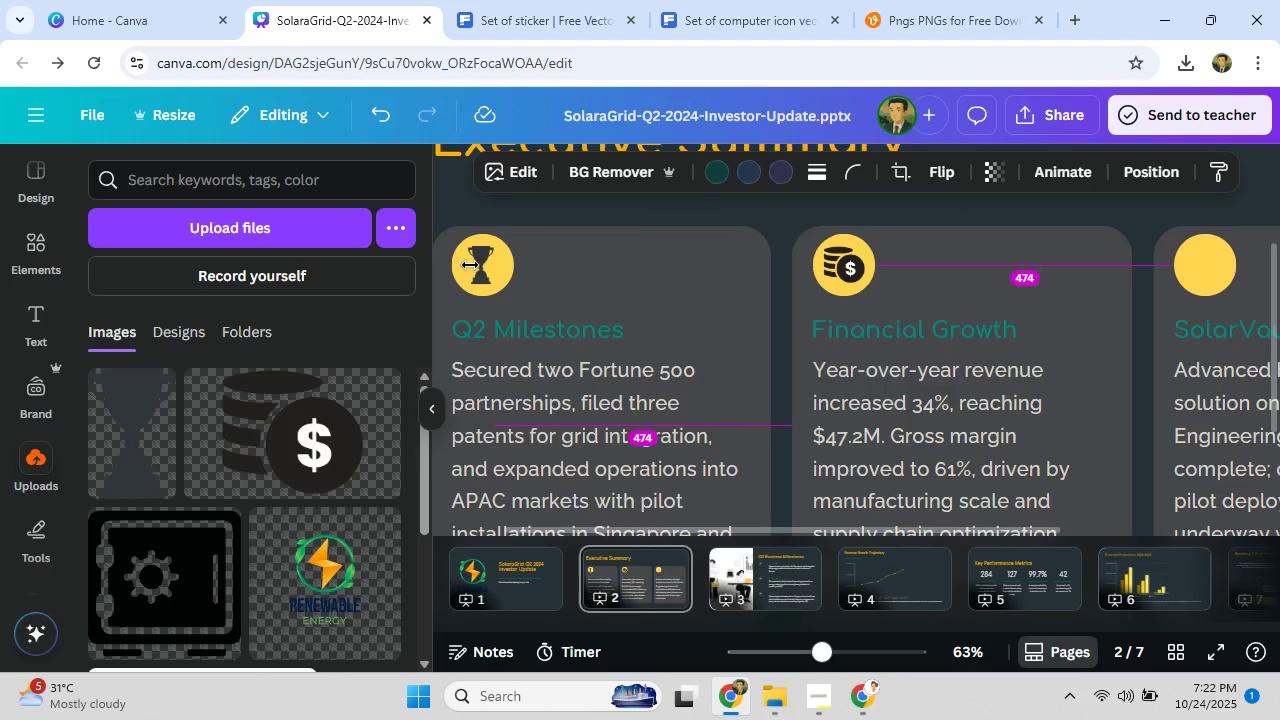 
key(ArrowRight)
 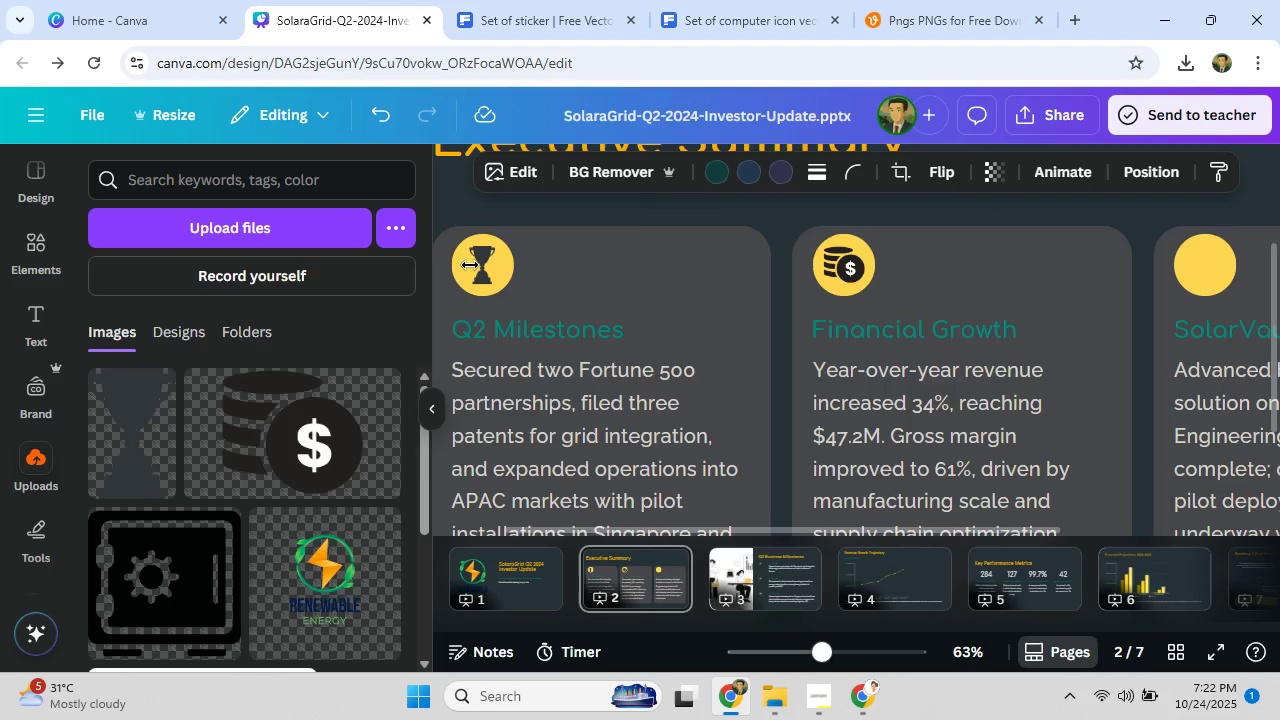 
key(ArrowRight)
 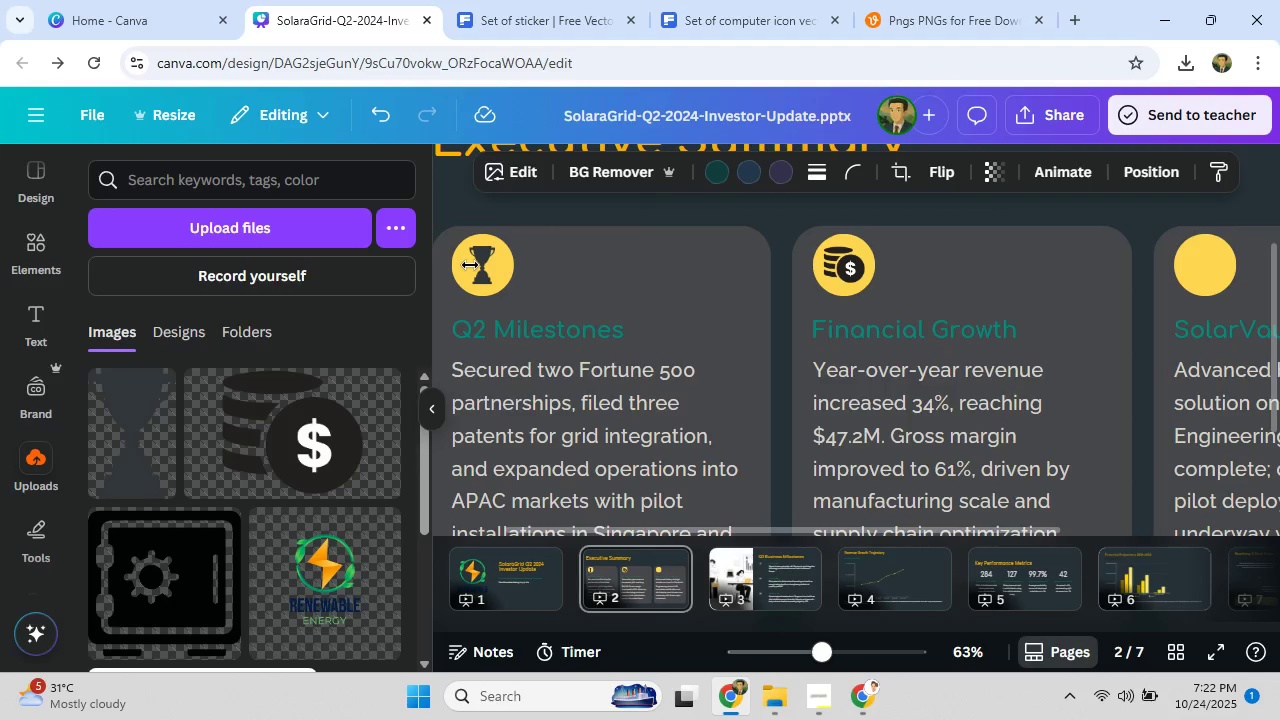 
key(ArrowRight)
 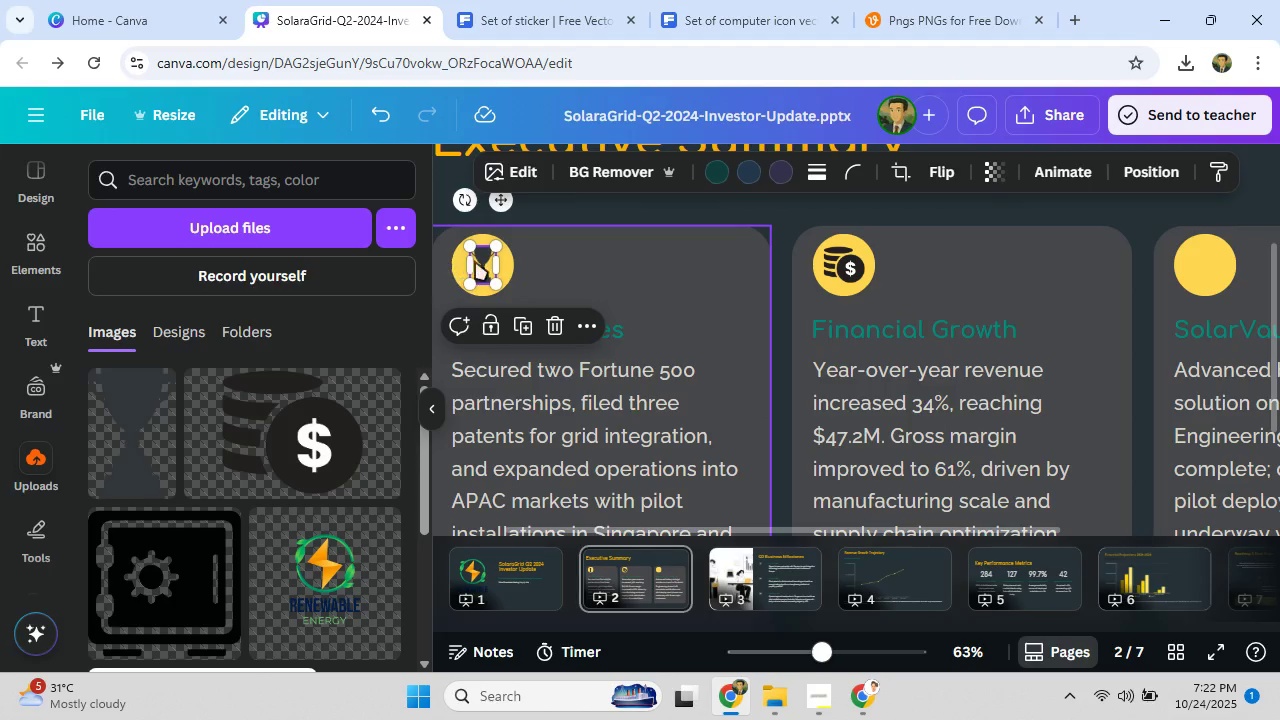 
left_click([579, 286])
 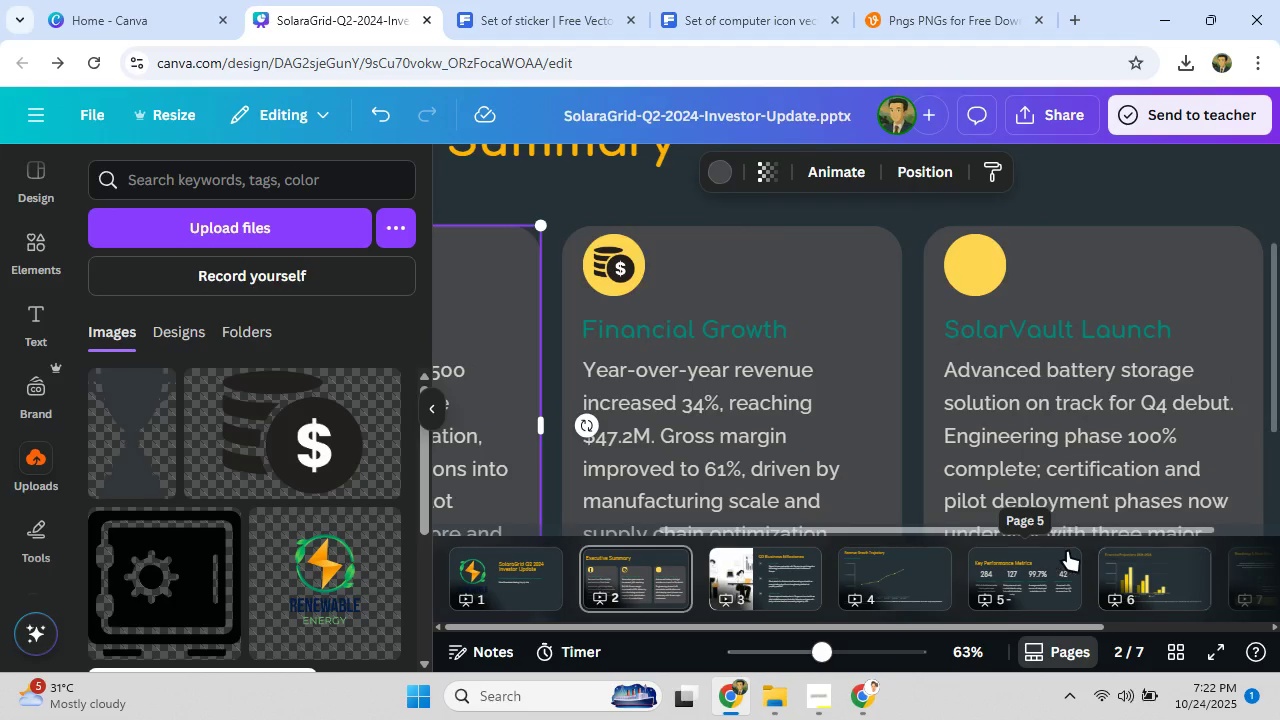 
wait(7.11)
 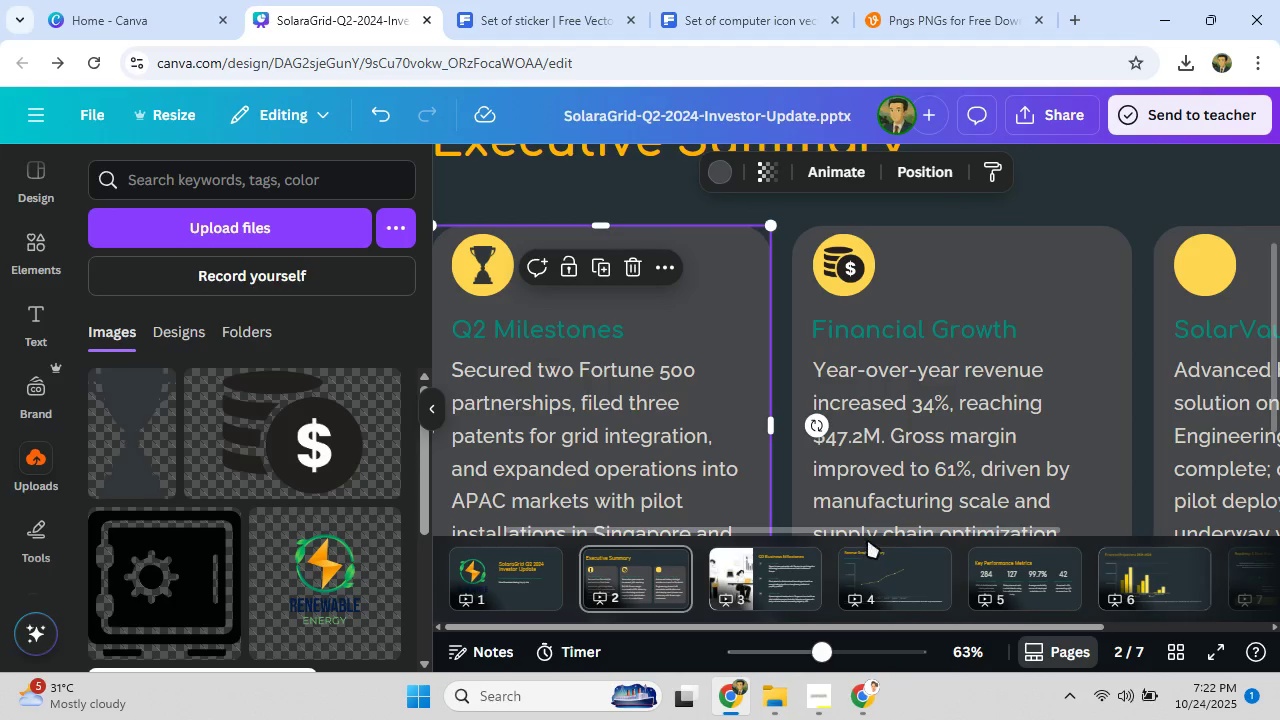 
left_click([204, 585])
 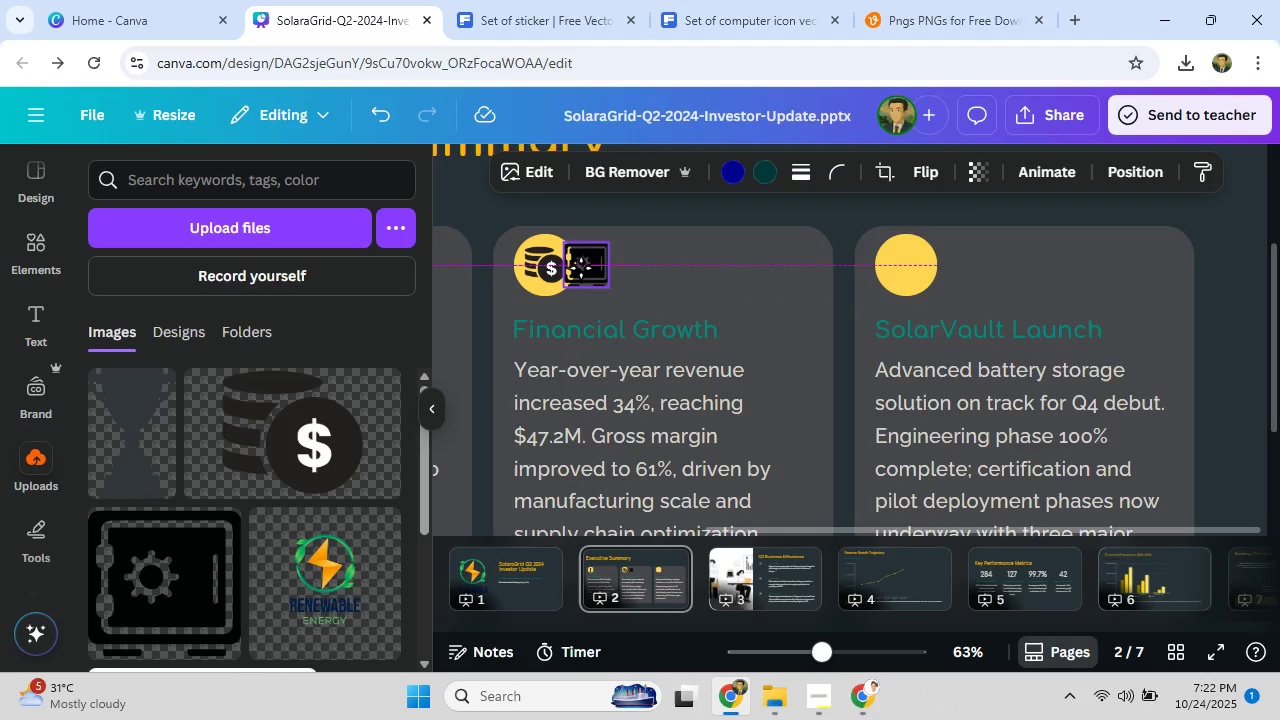 
wait(29.12)
 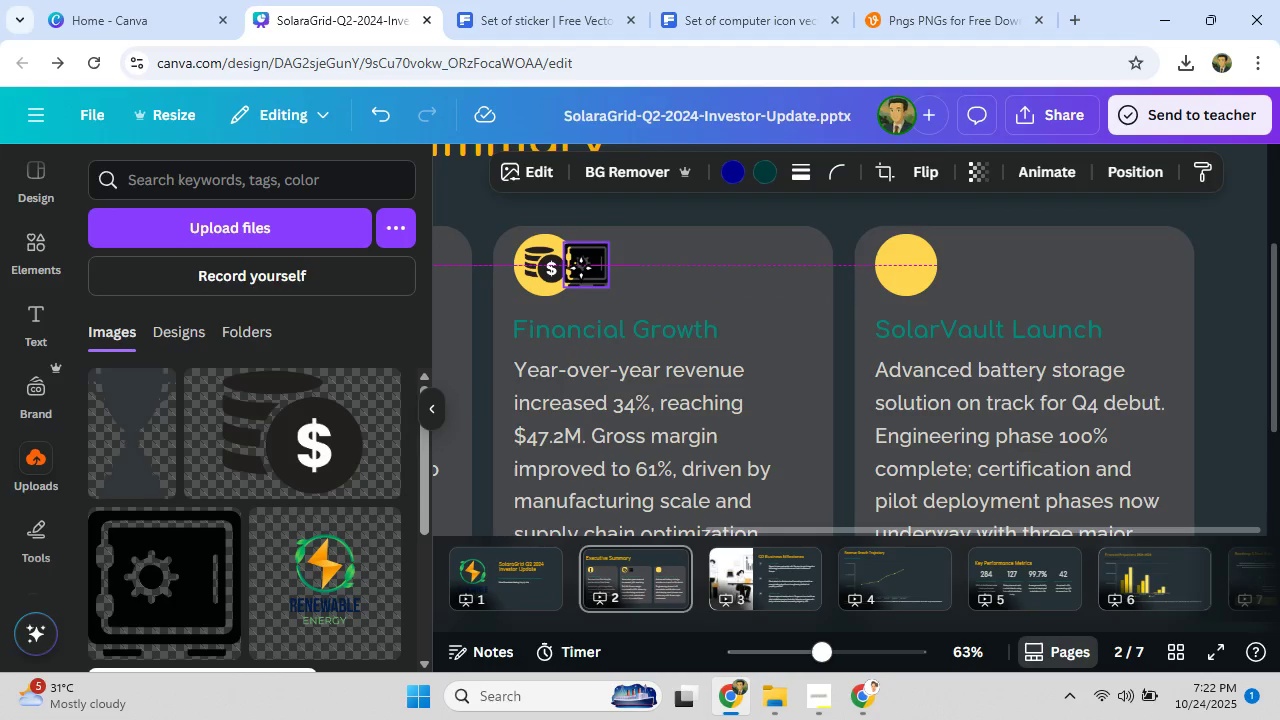 
mouse_move([900, 263])
 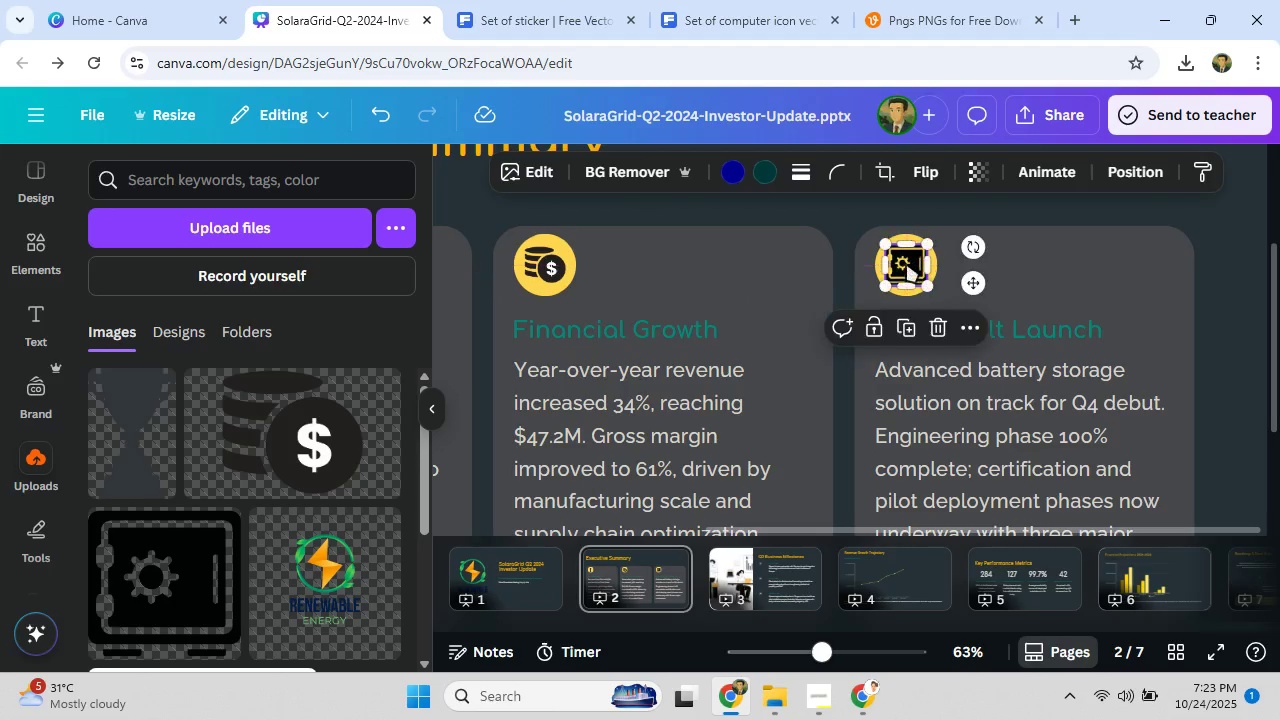 
left_click([1019, 262])
 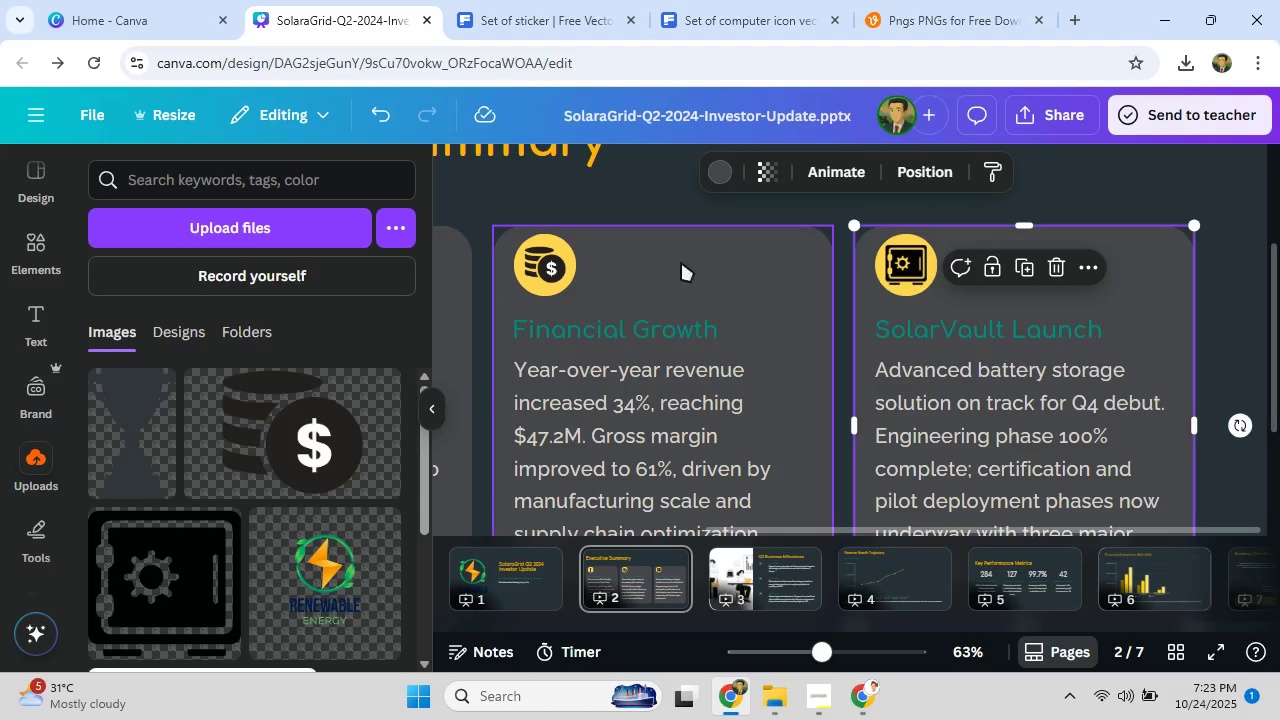 
left_click([694, 256])
 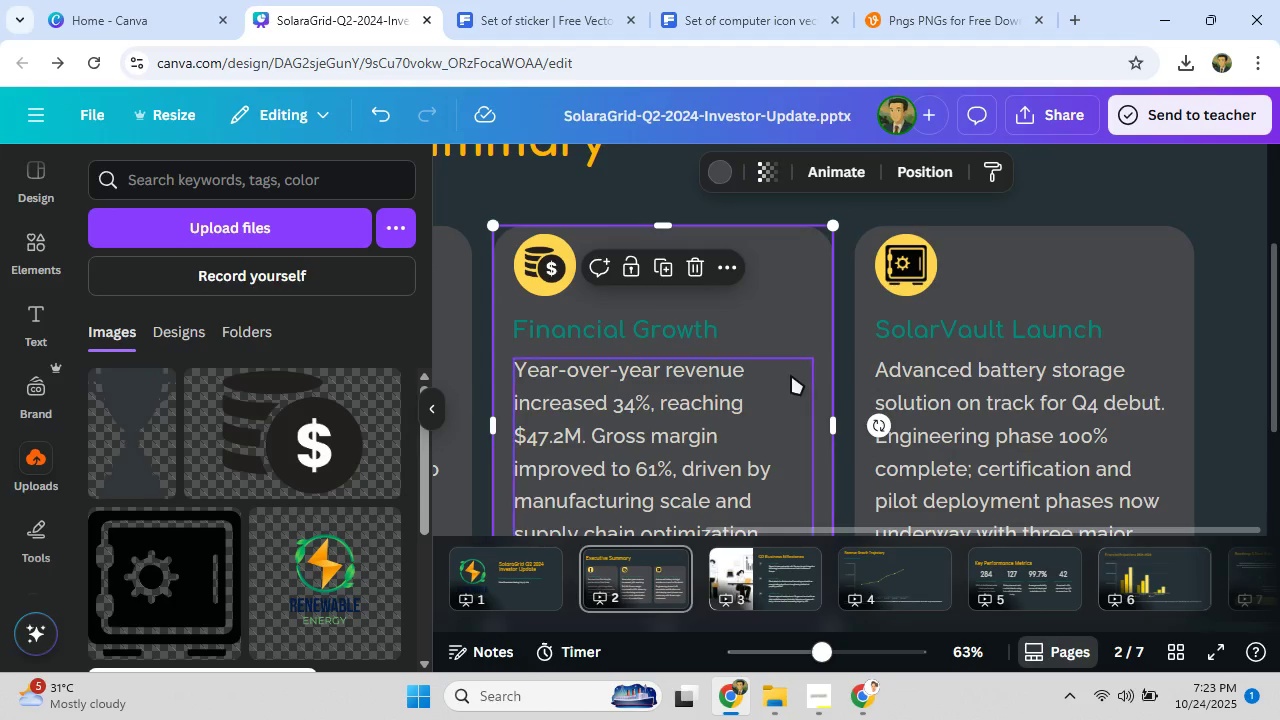 
hold_key(key=ControlLeft, duration=0.64)
scroll: coordinate [791, 375], scroll_direction: down, amount: 4.0
 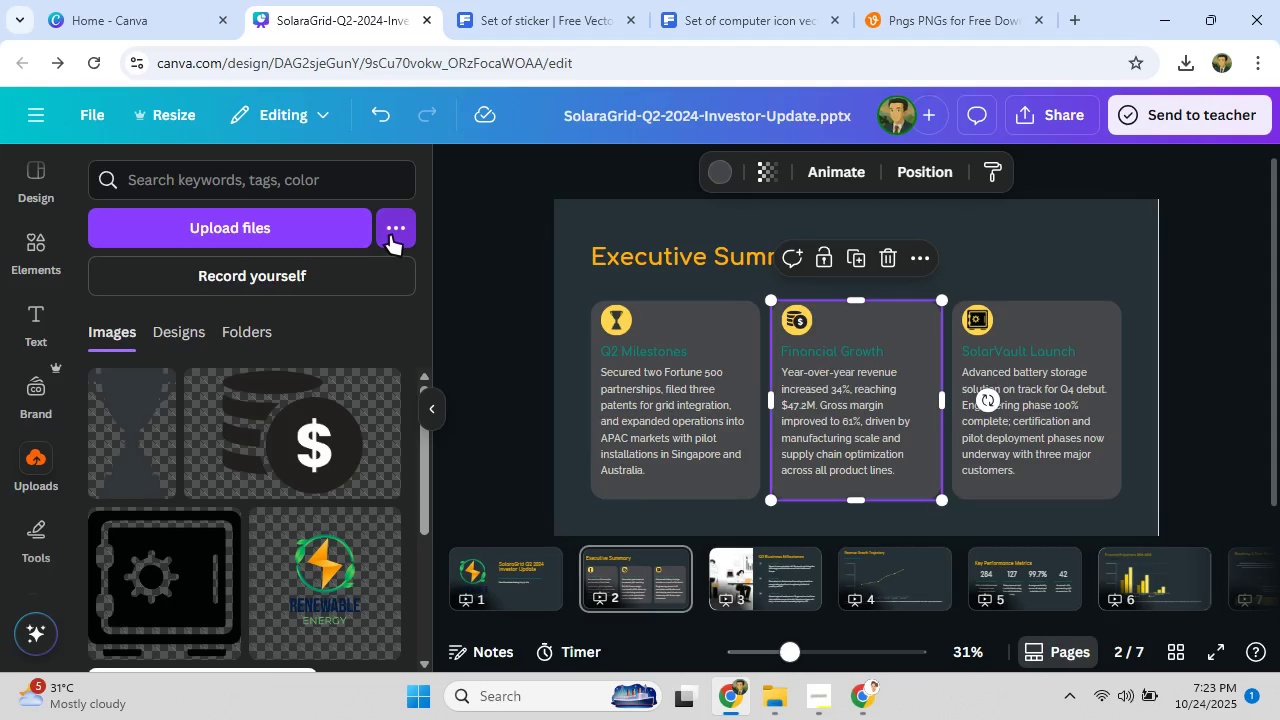 
left_click([390, 235])
 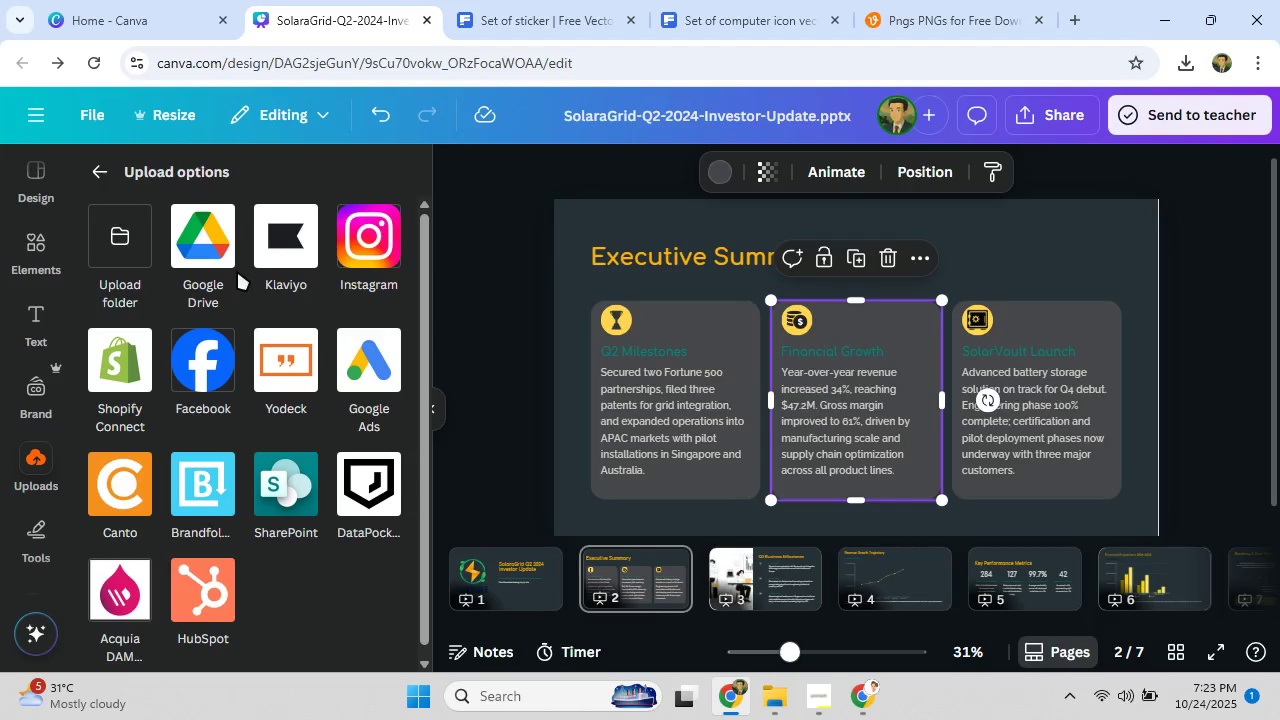 
wait(6.24)
 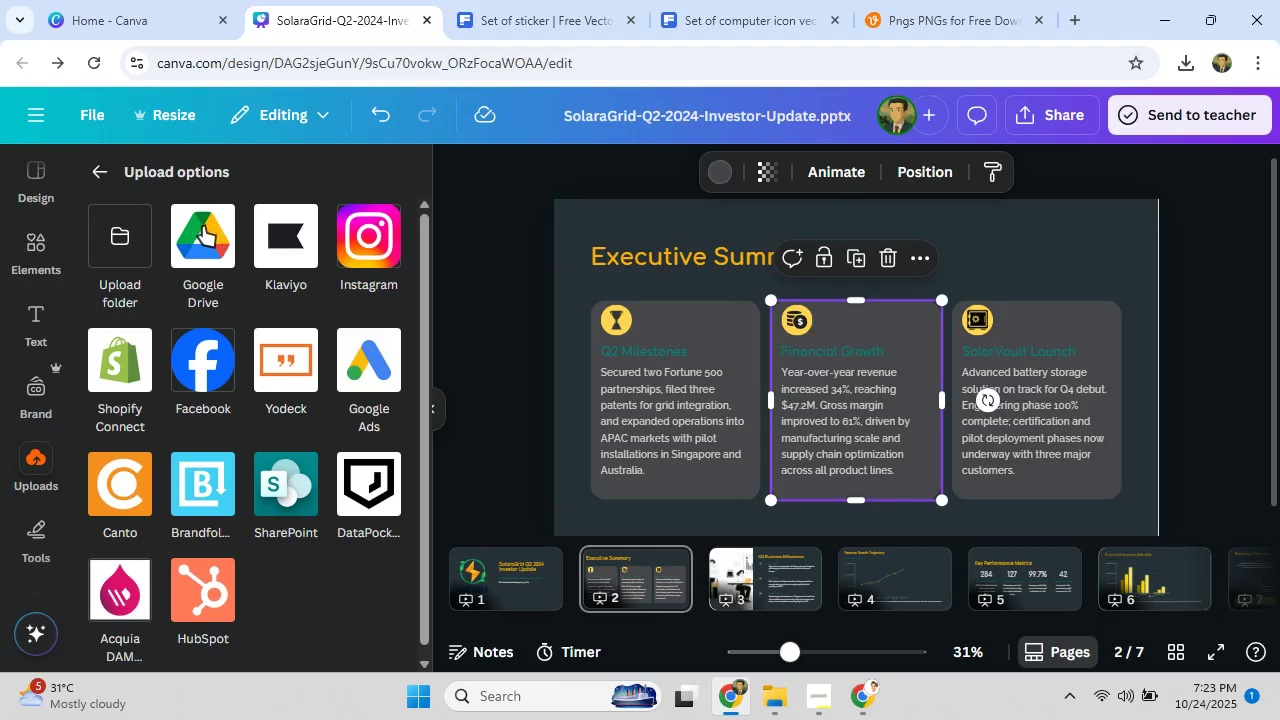 
left_click([85, 169])
 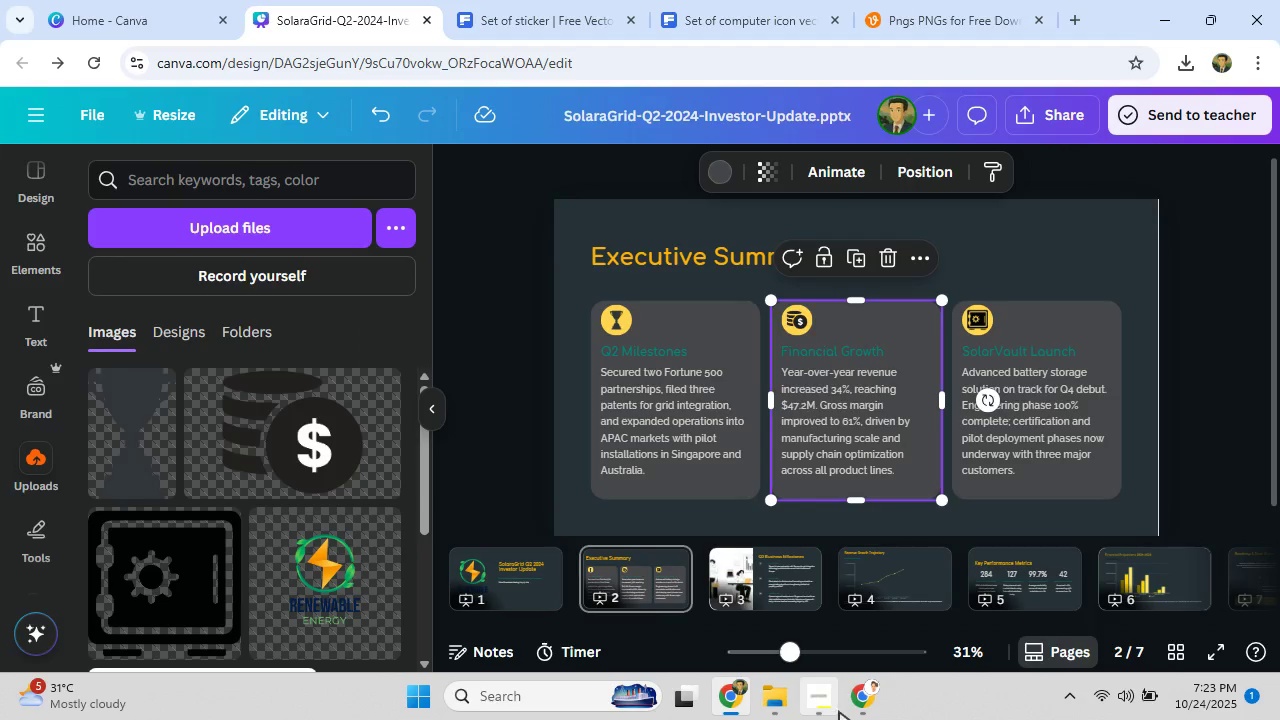 
left_click([839, 711])